 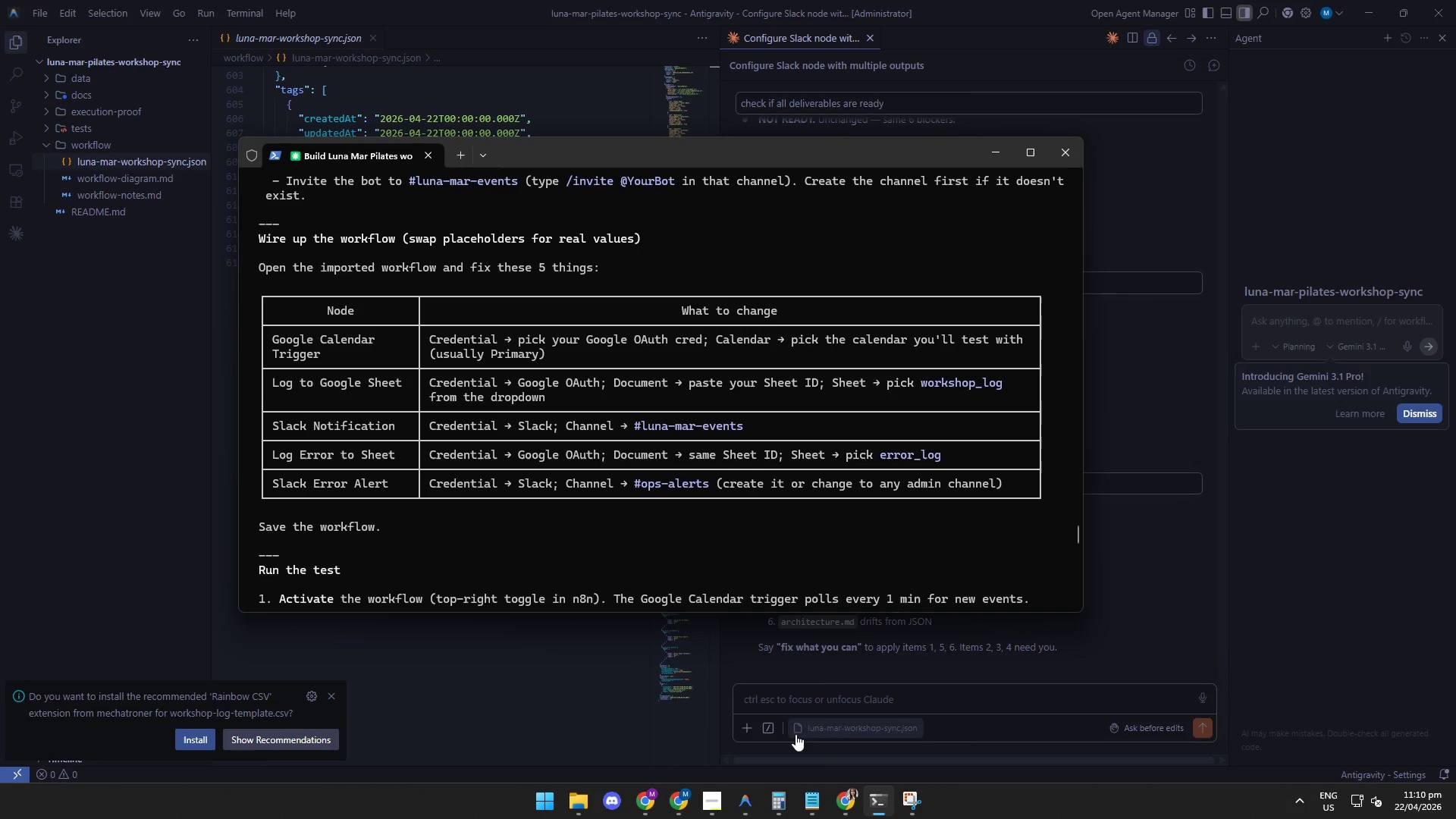 
left_click_drag(start_coordinate=[1075, 587], to_coordinate=[1081, 534])
 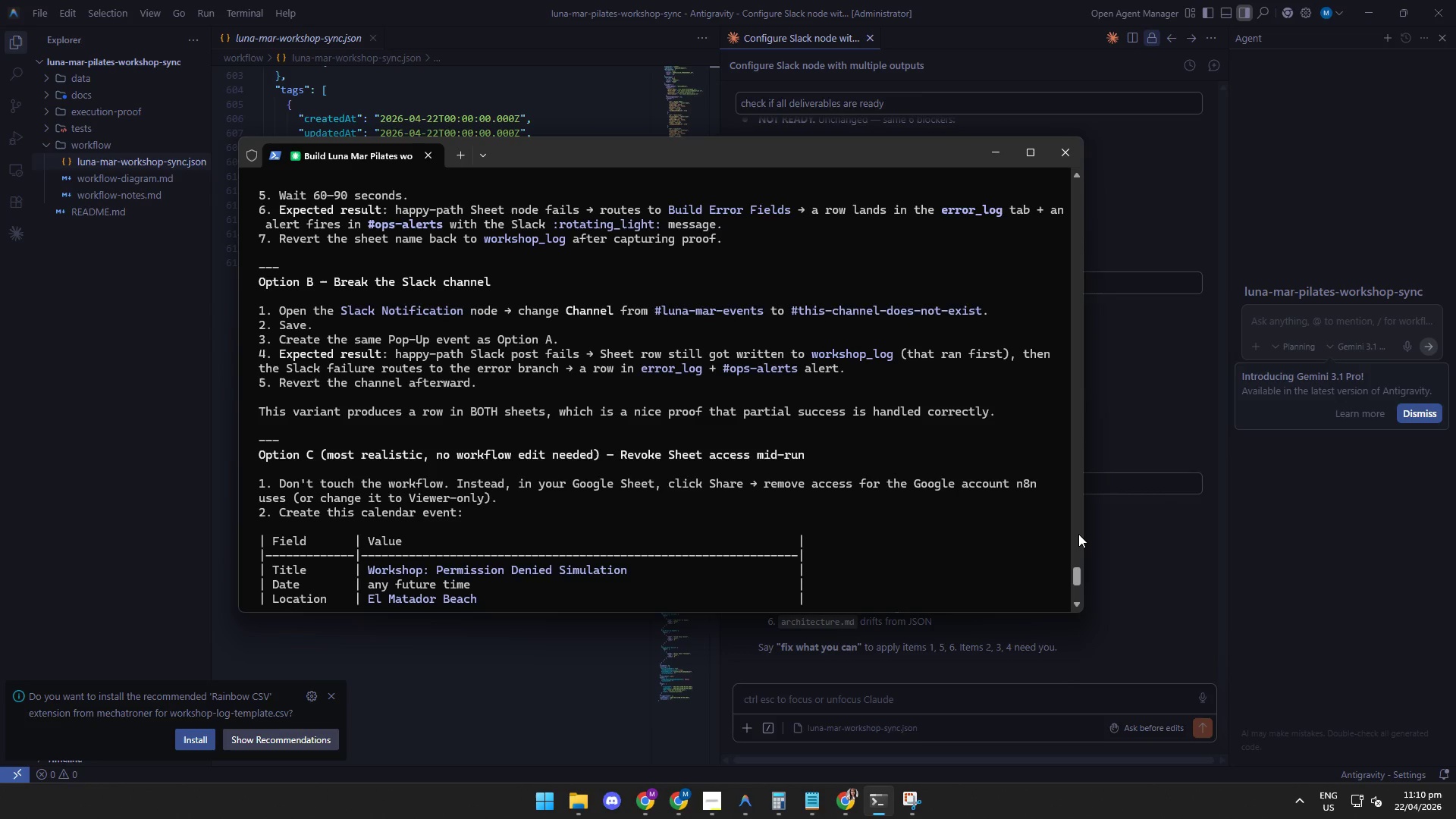 
wait(16.28)
 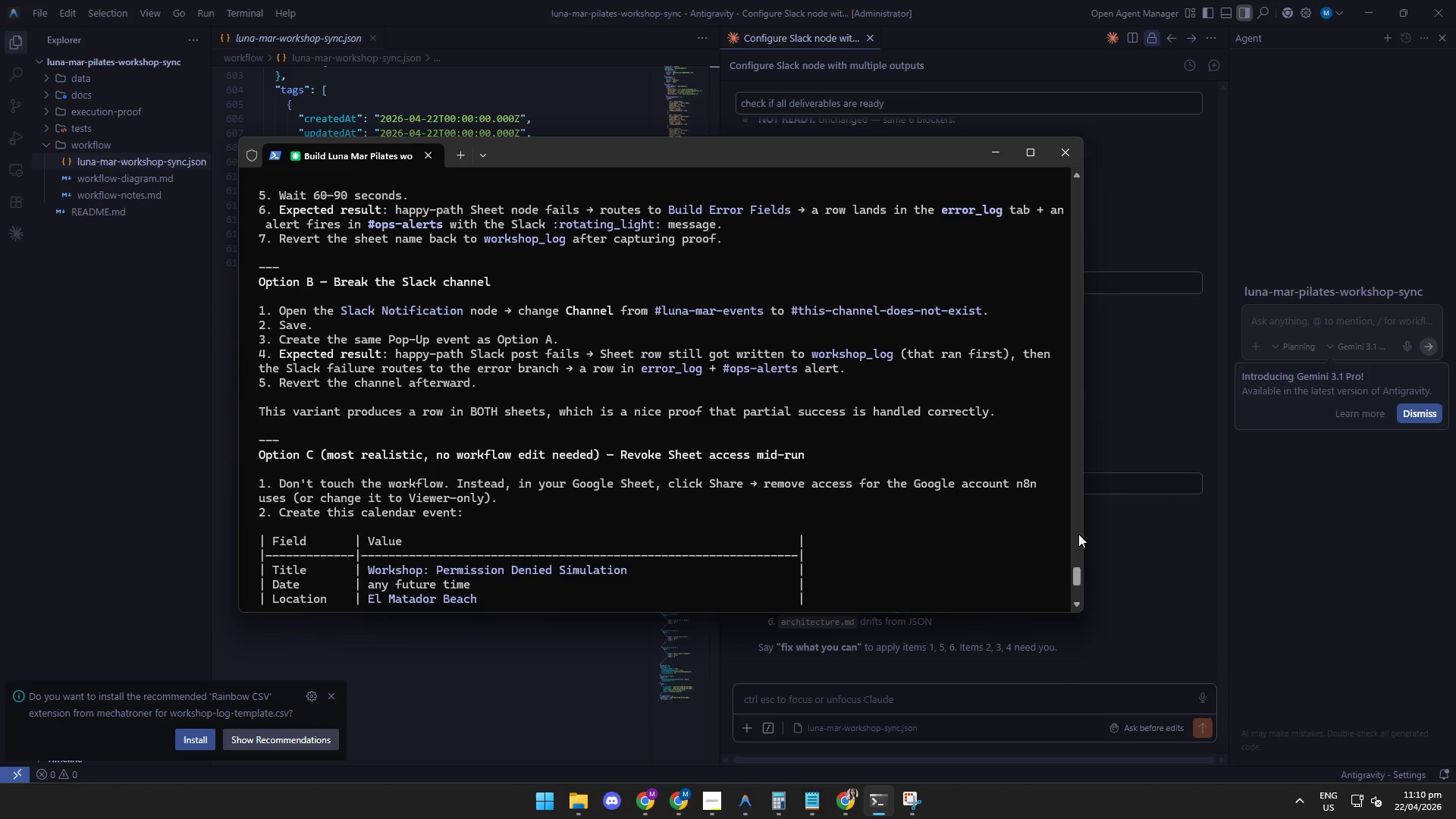 
left_click([922, 679])
 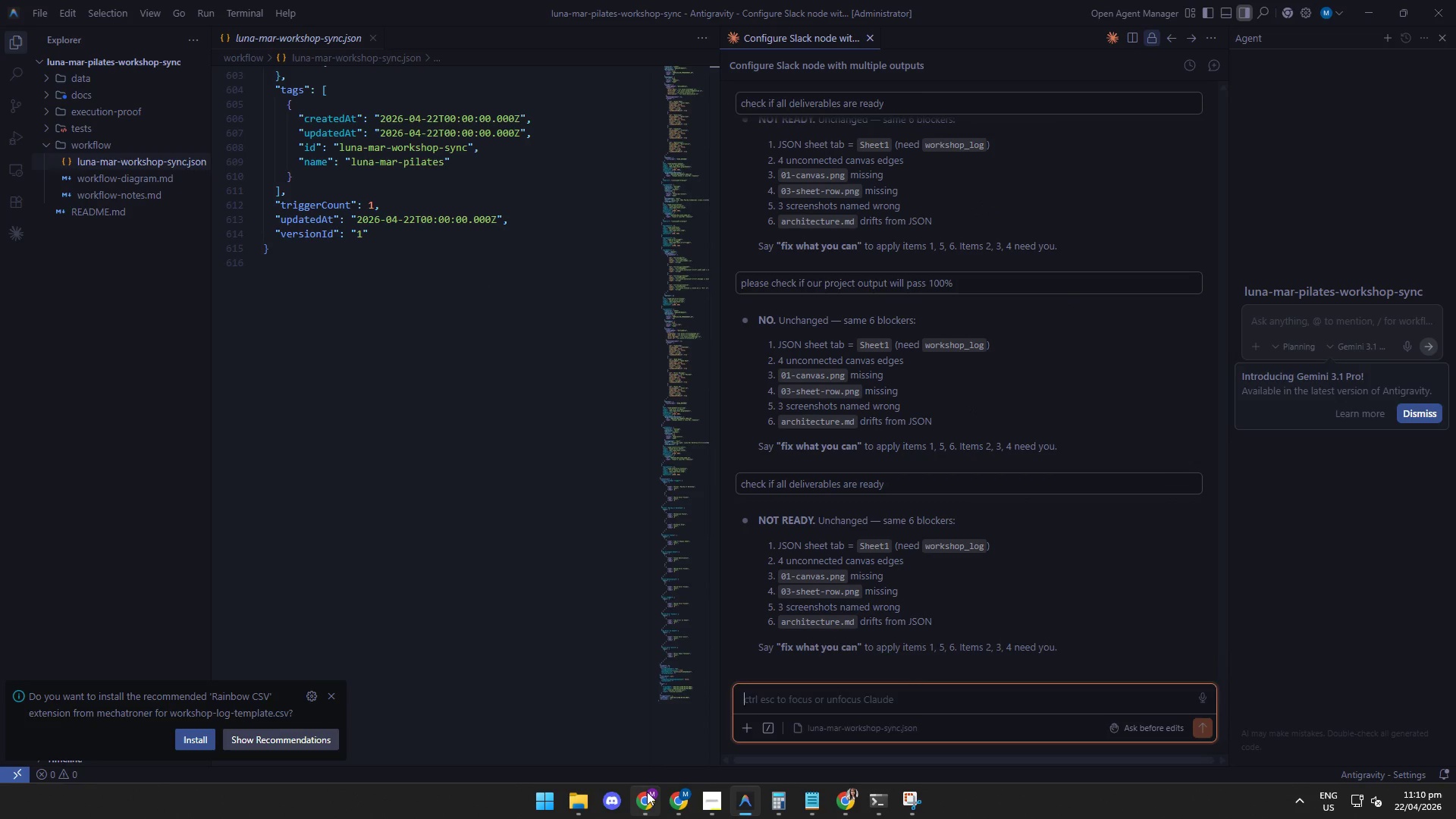 
left_click([642, 802])
 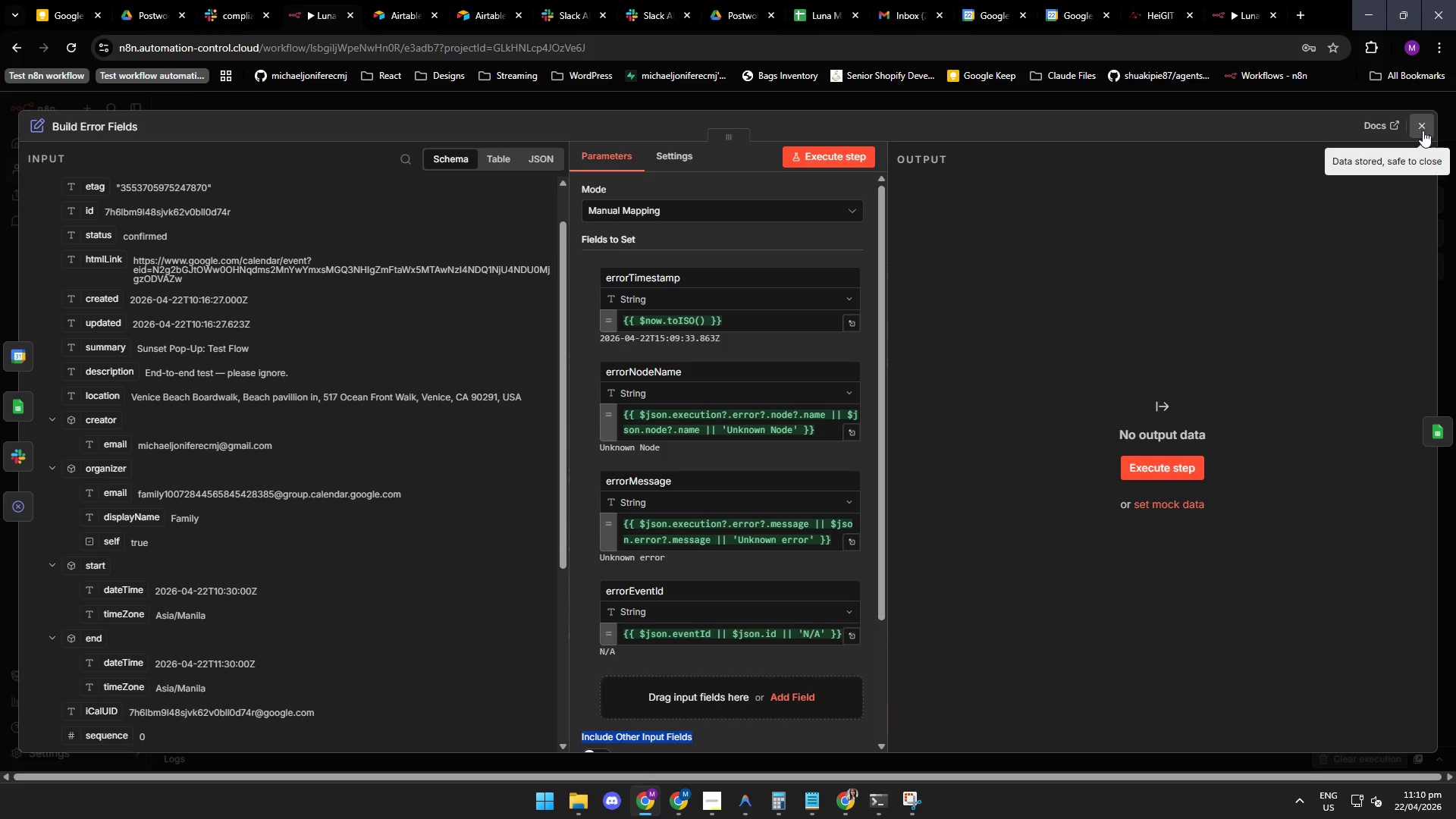 
left_click([1420, 126])
 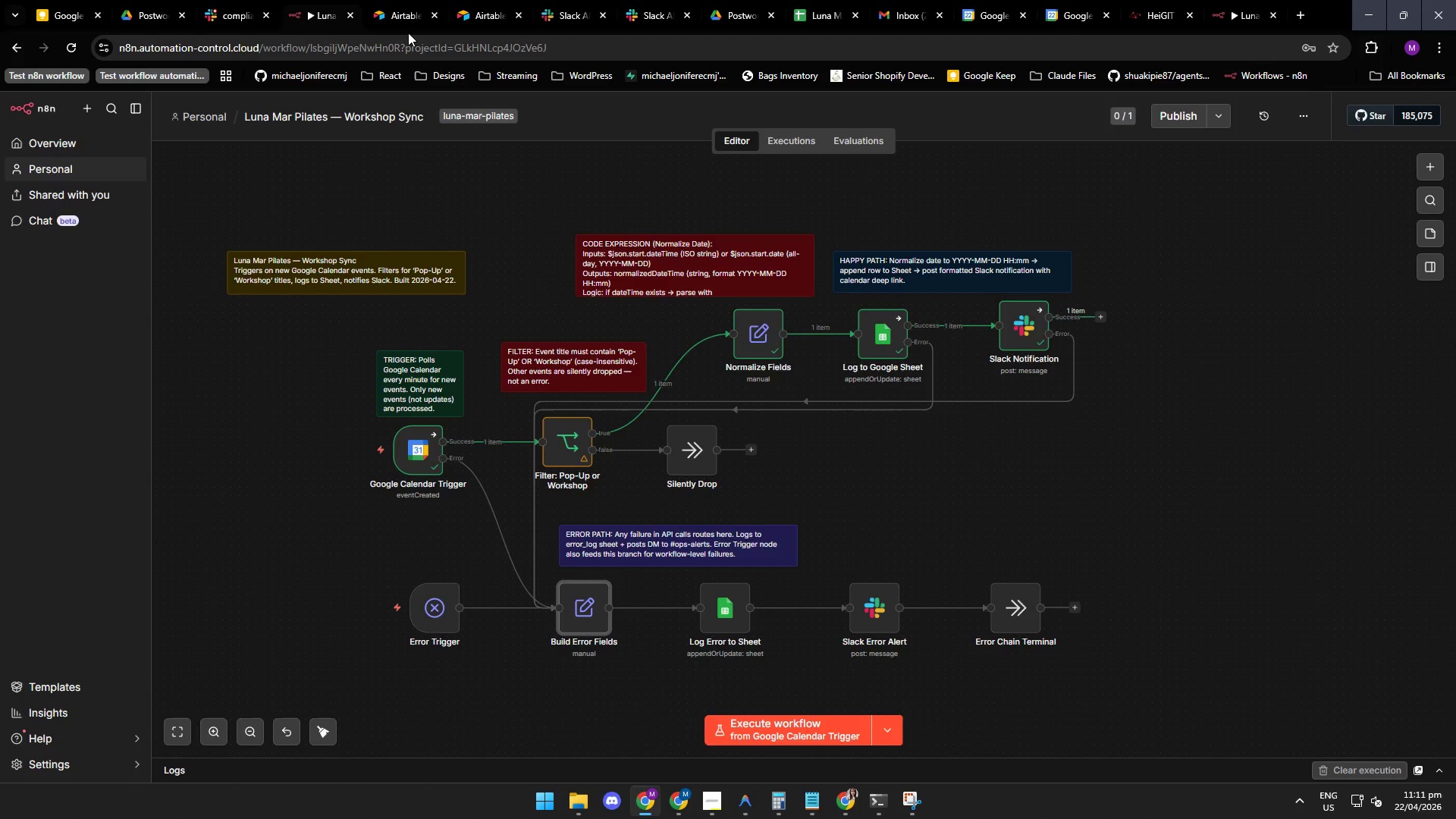 
left_click([575, 13])
 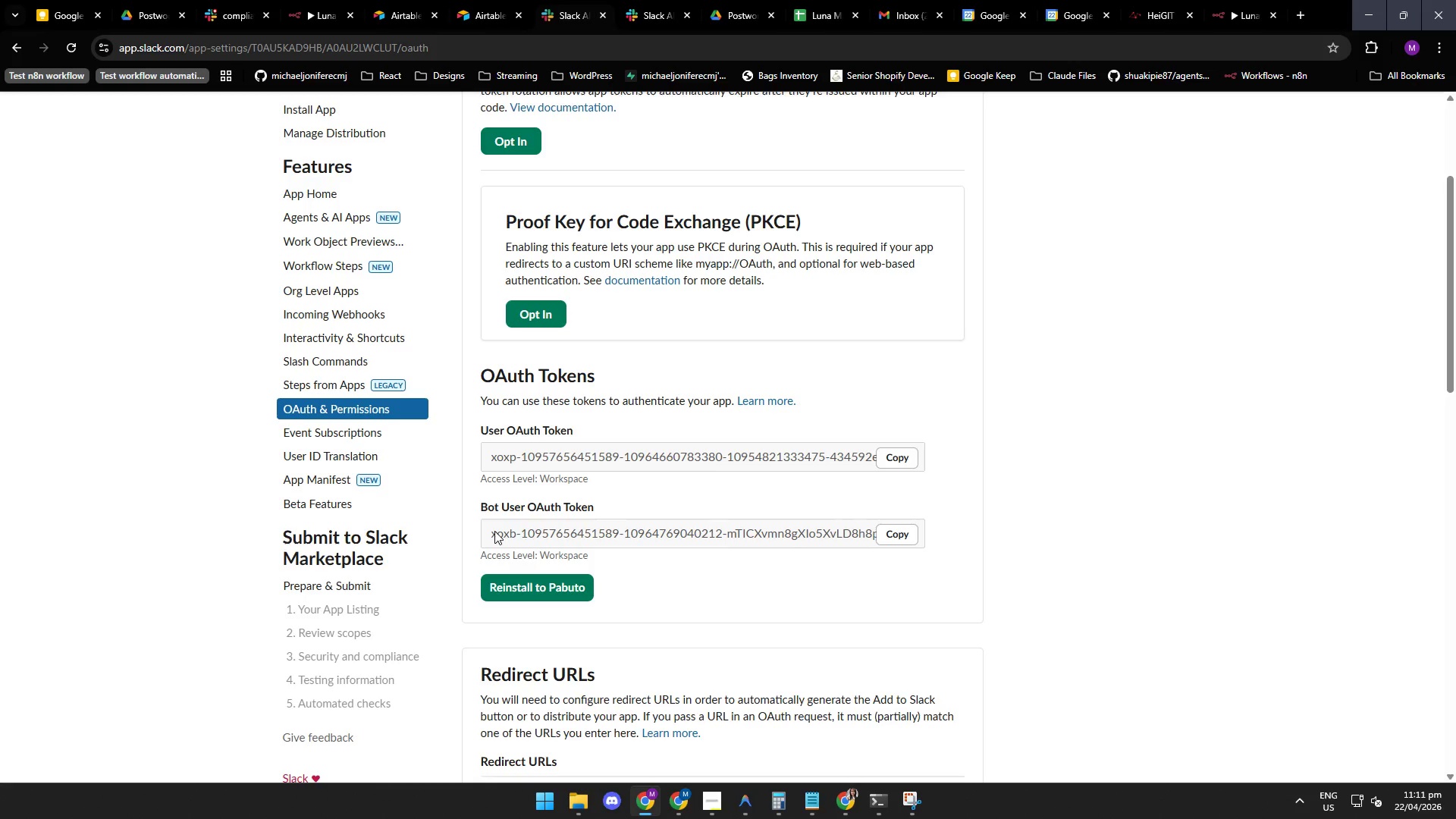 
left_click([557, 536])
 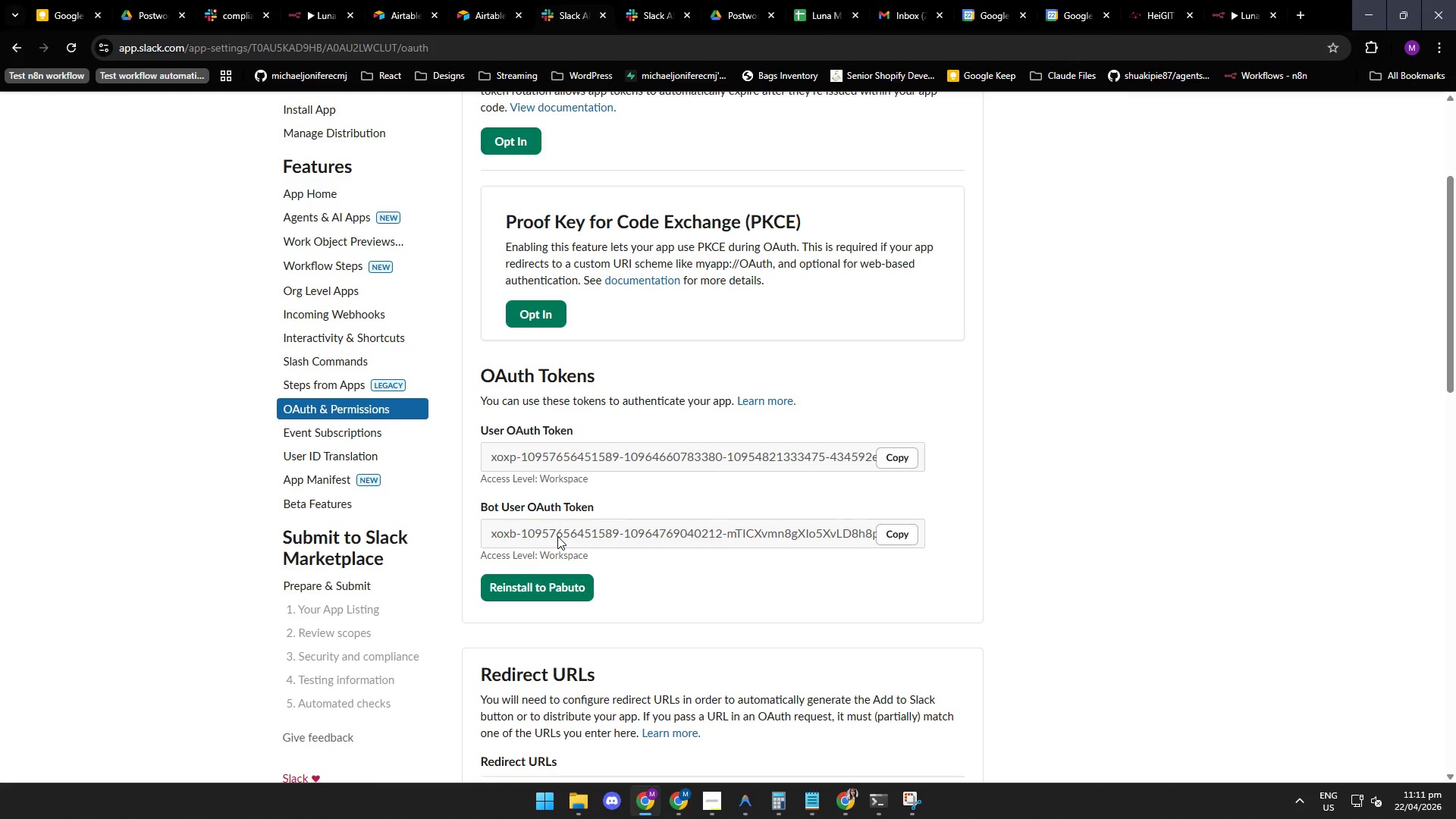 
wait(10.8)
 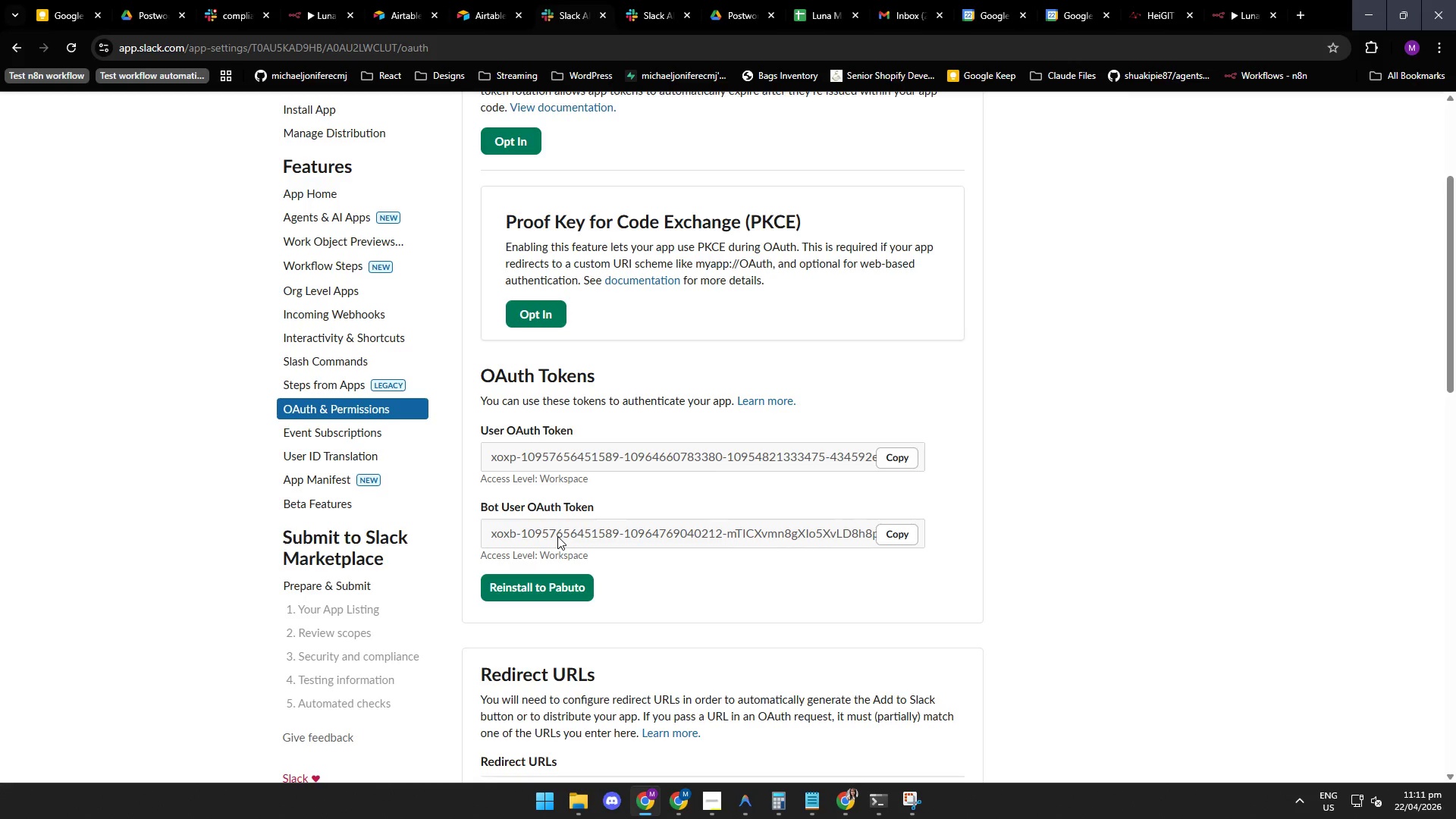 
left_click([645, 10])
 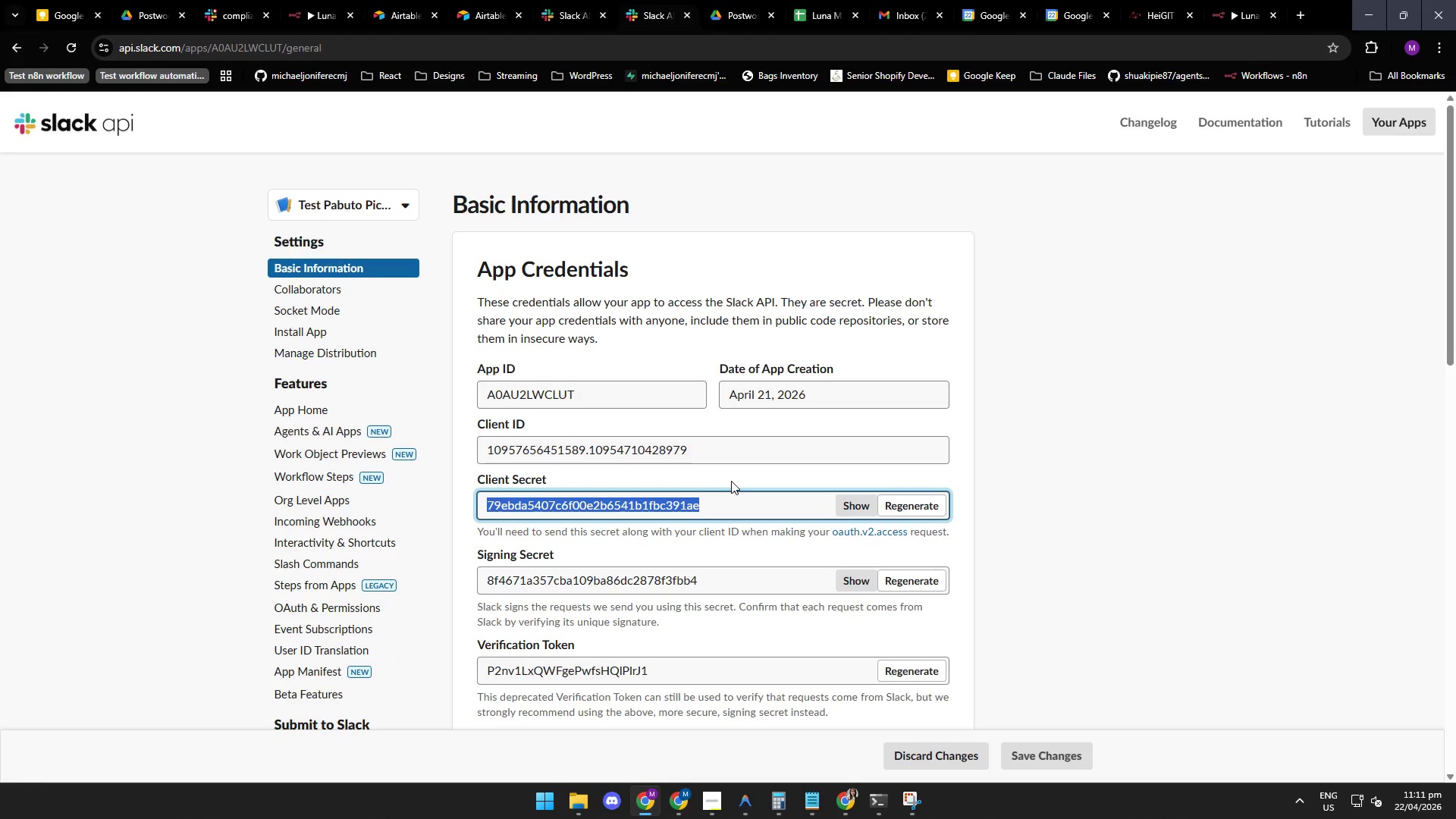 
left_click([730, 476])
 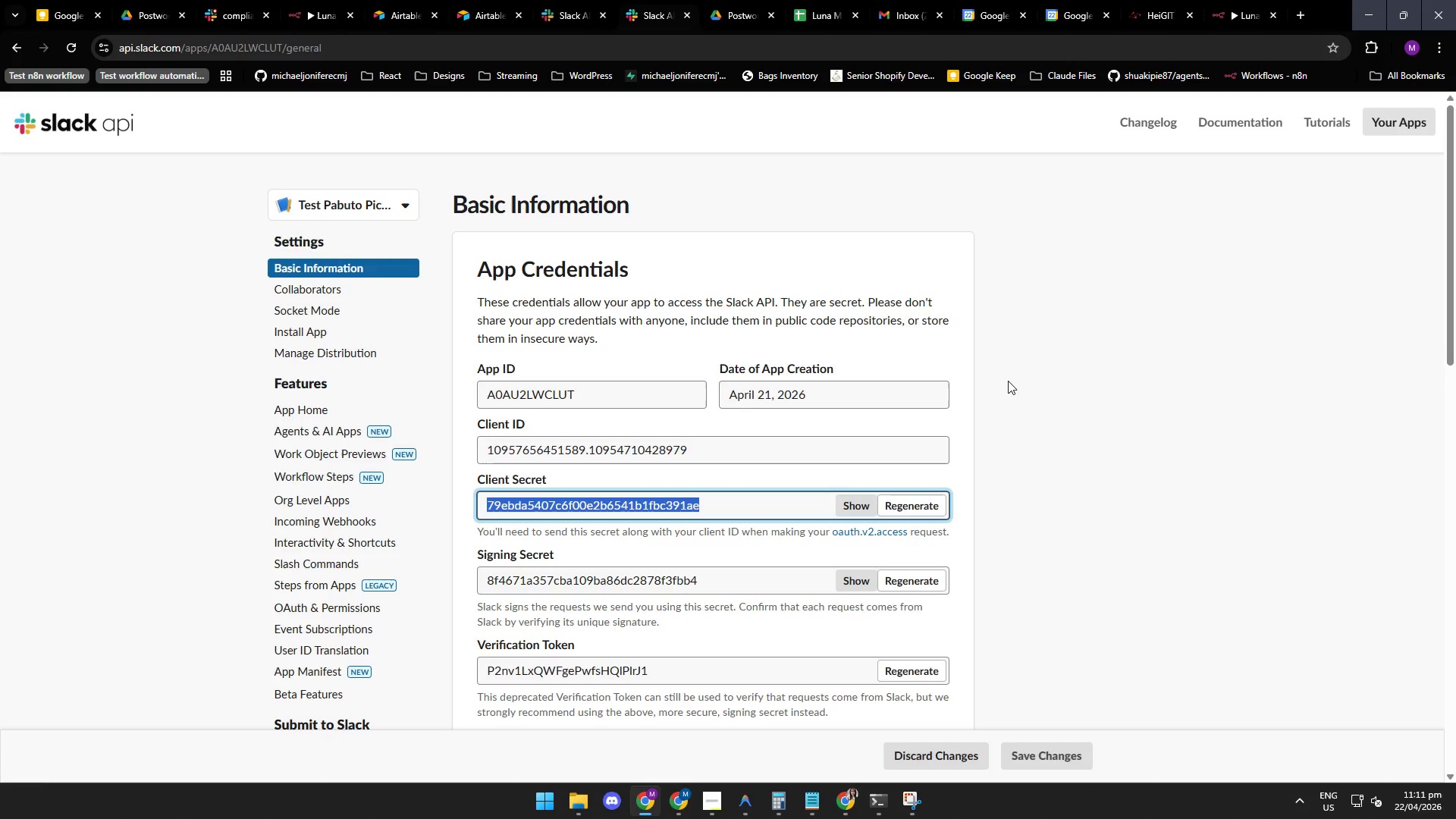 
wait(8.11)
 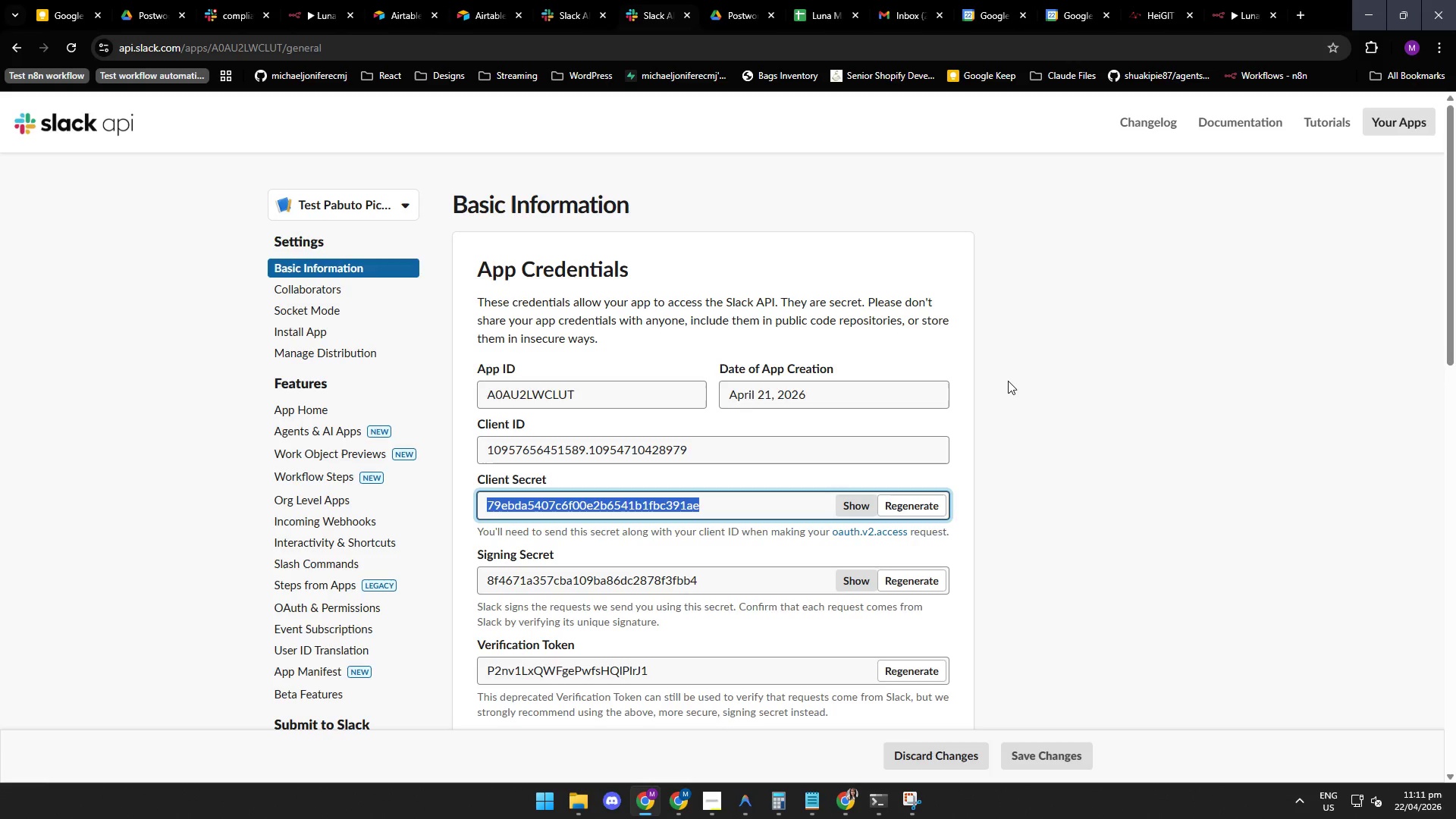 
left_click([736, 13])
 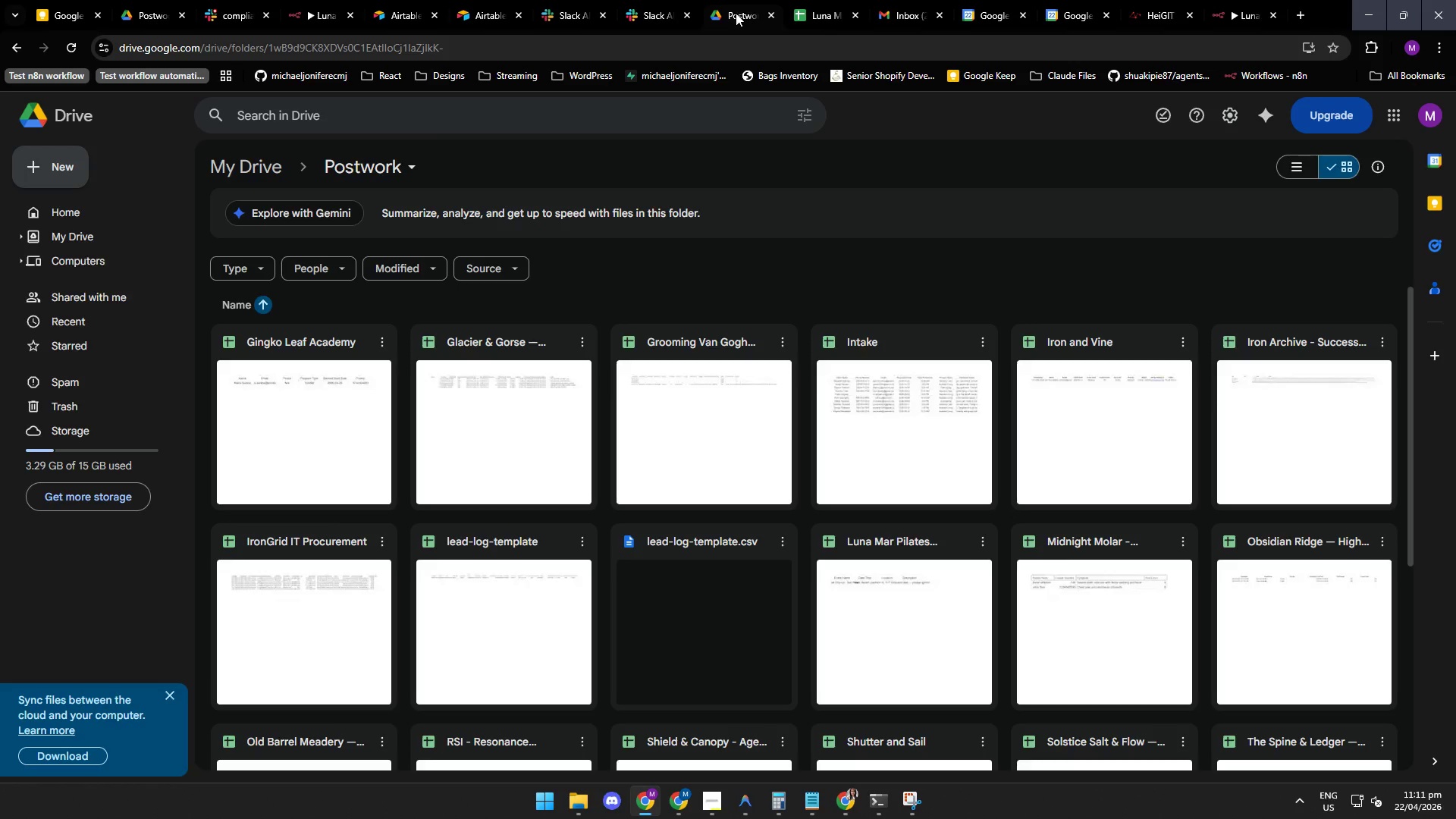 
mouse_move([886, 2])
 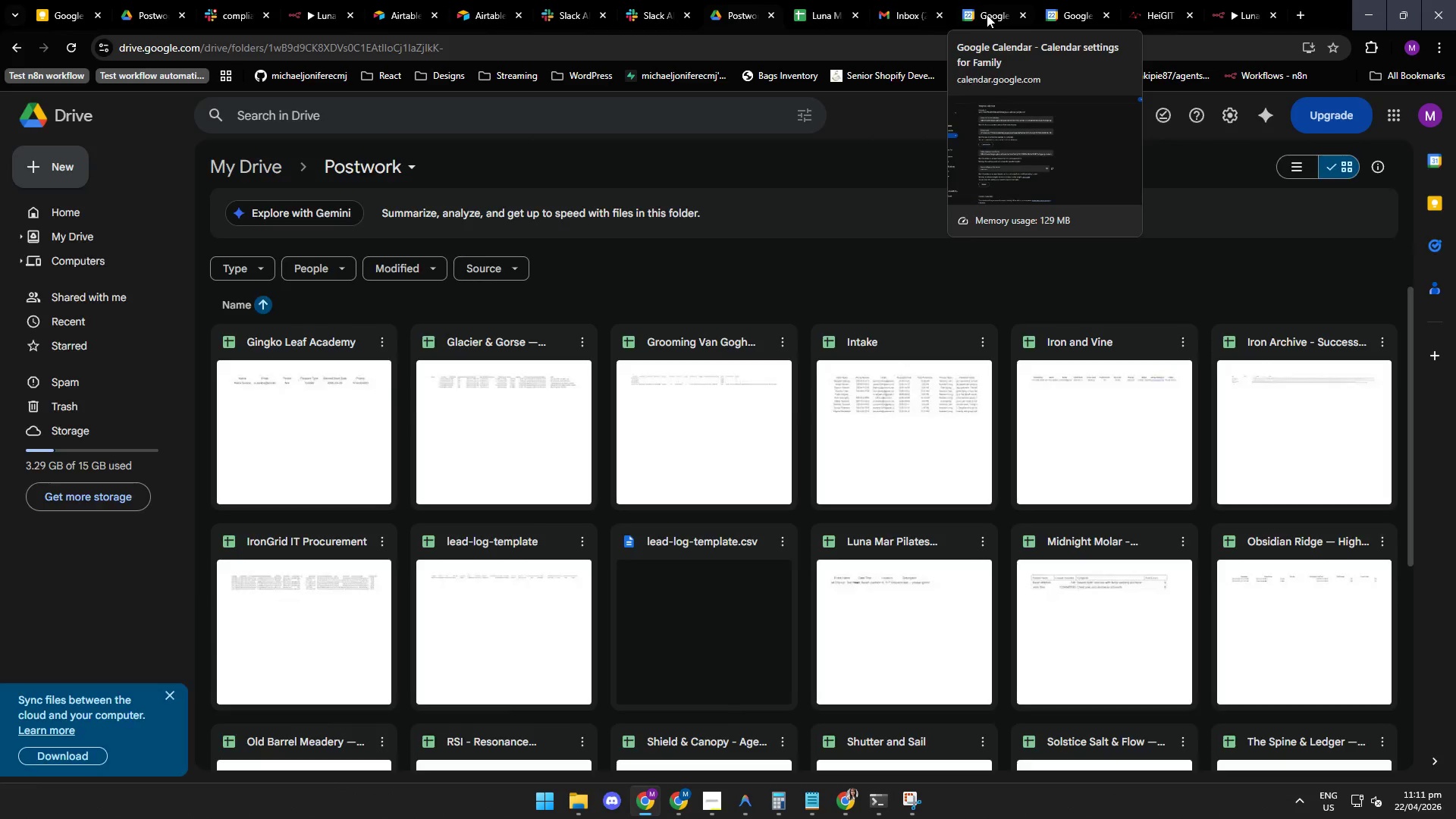 
left_click([987, 14])
 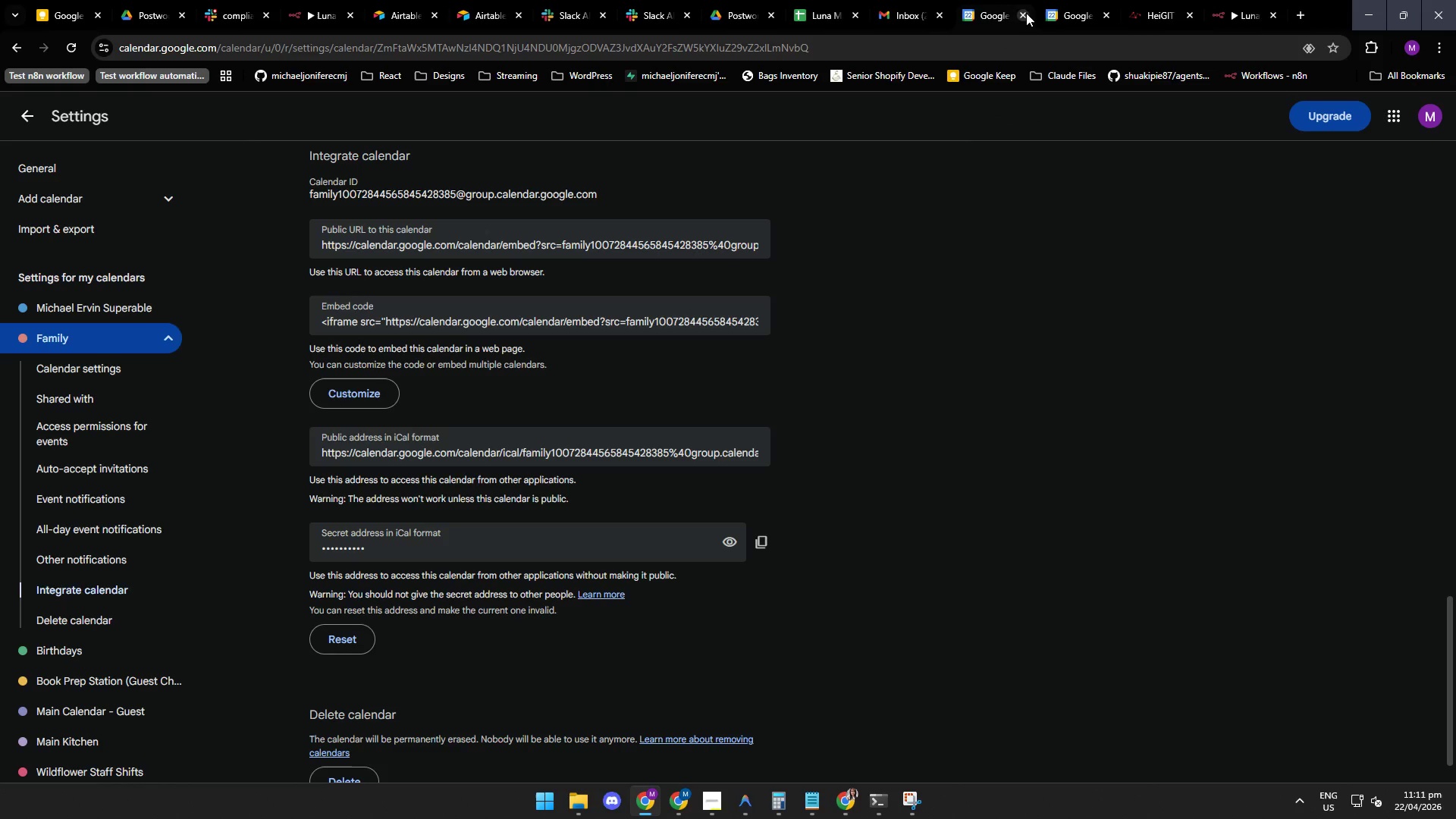 
left_click([1058, 10])
 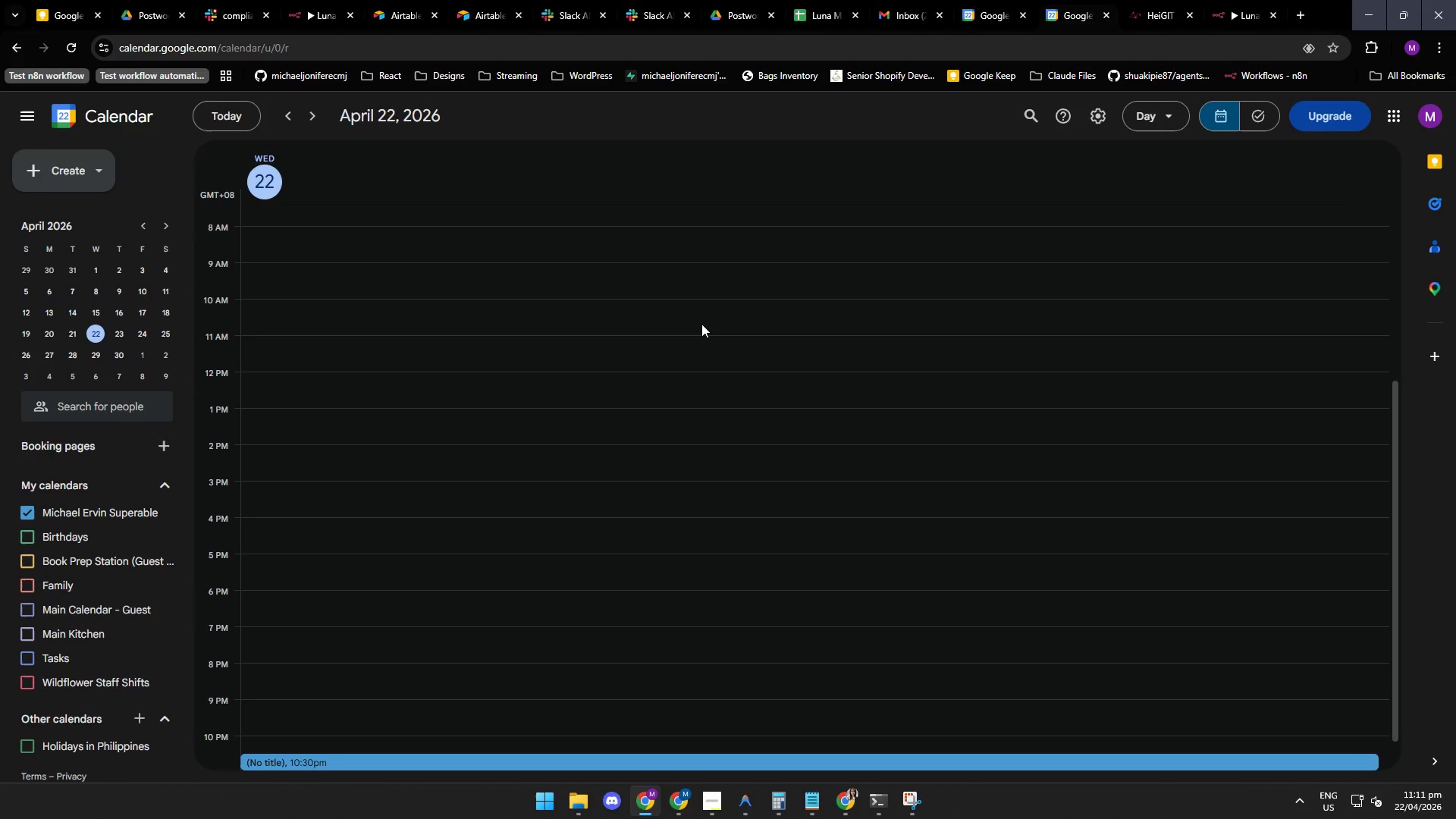 
wait(8.73)
 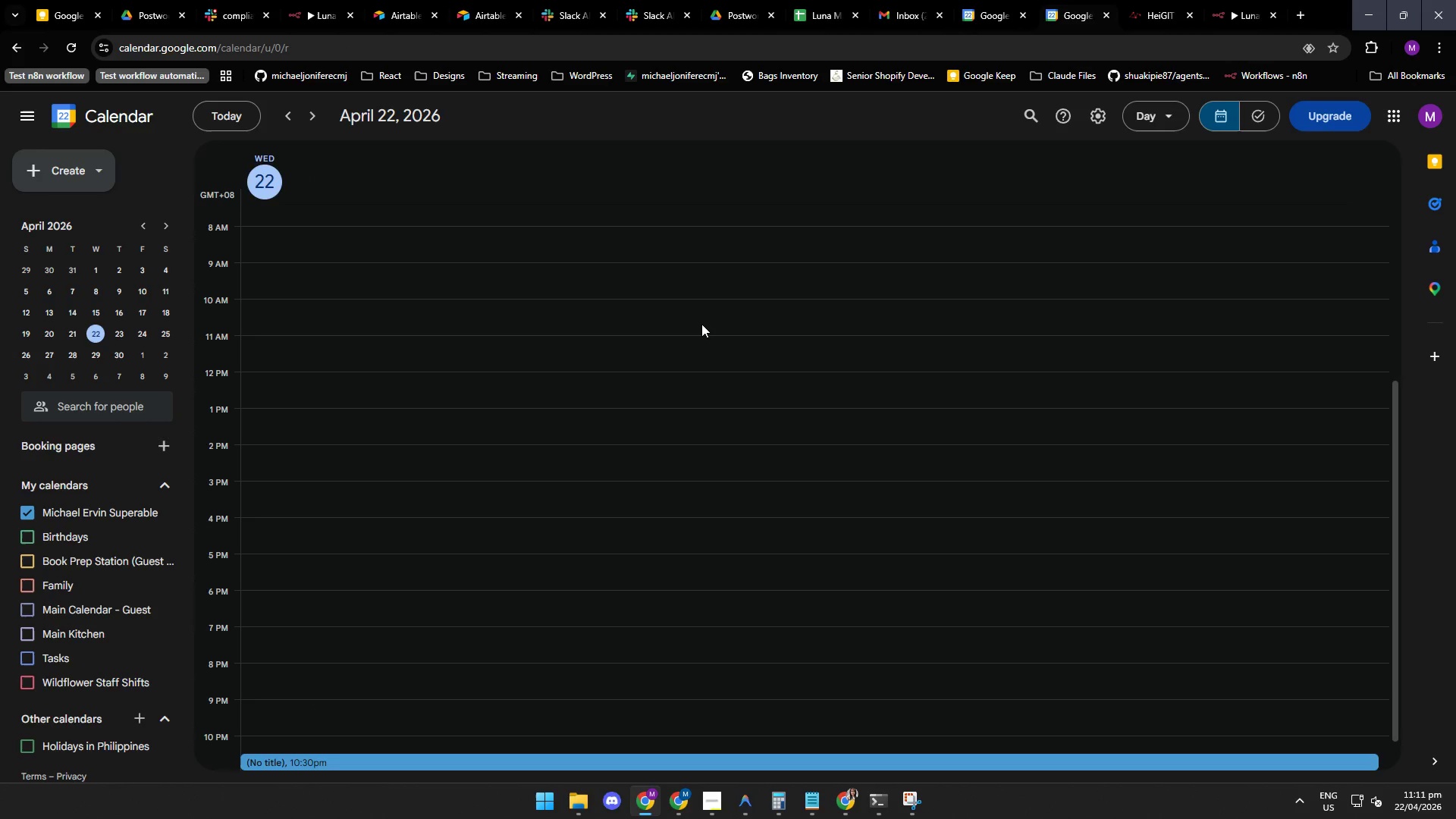 
mouse_move([737, 800])
 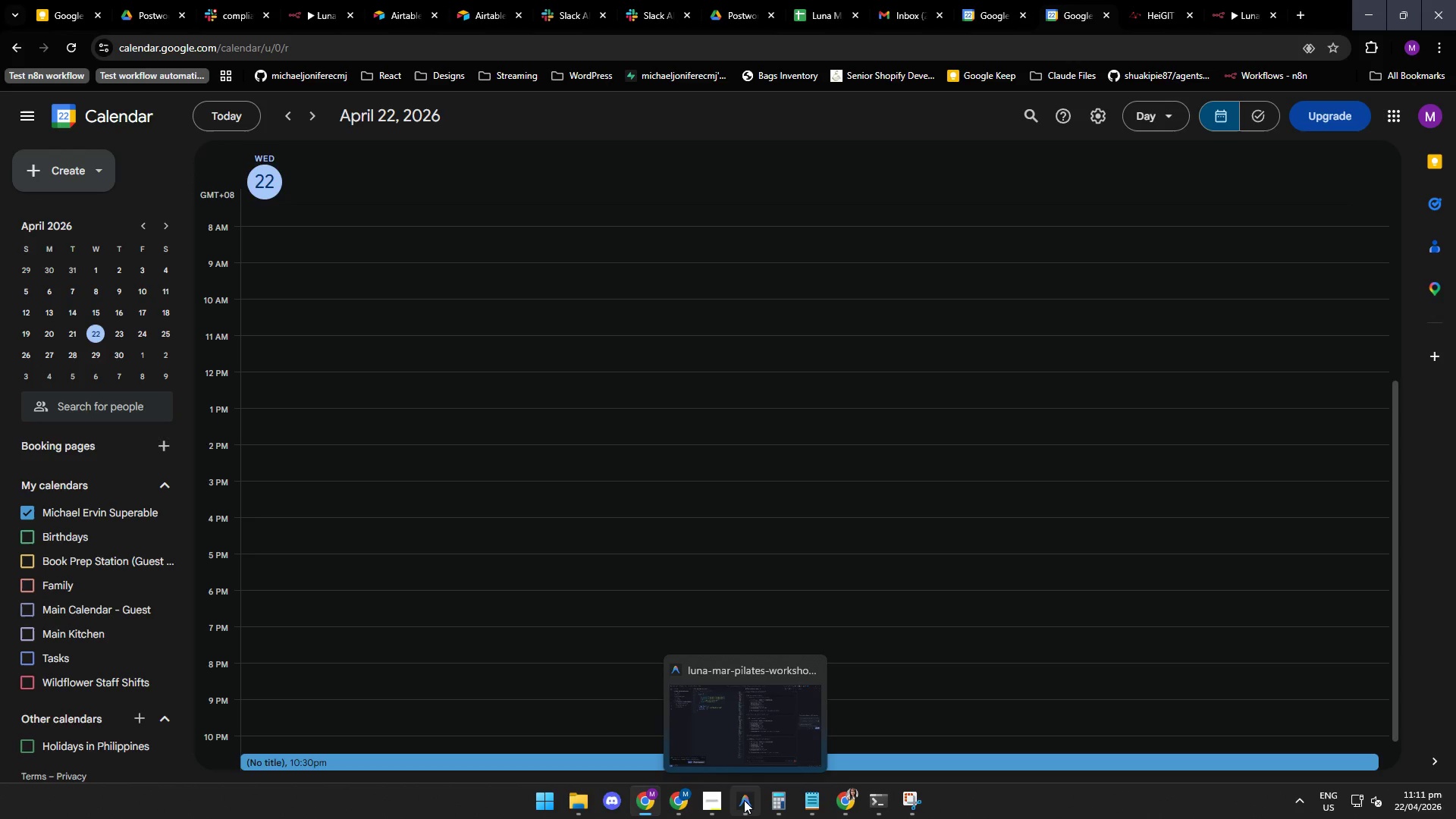 
left_click([740, 799])
 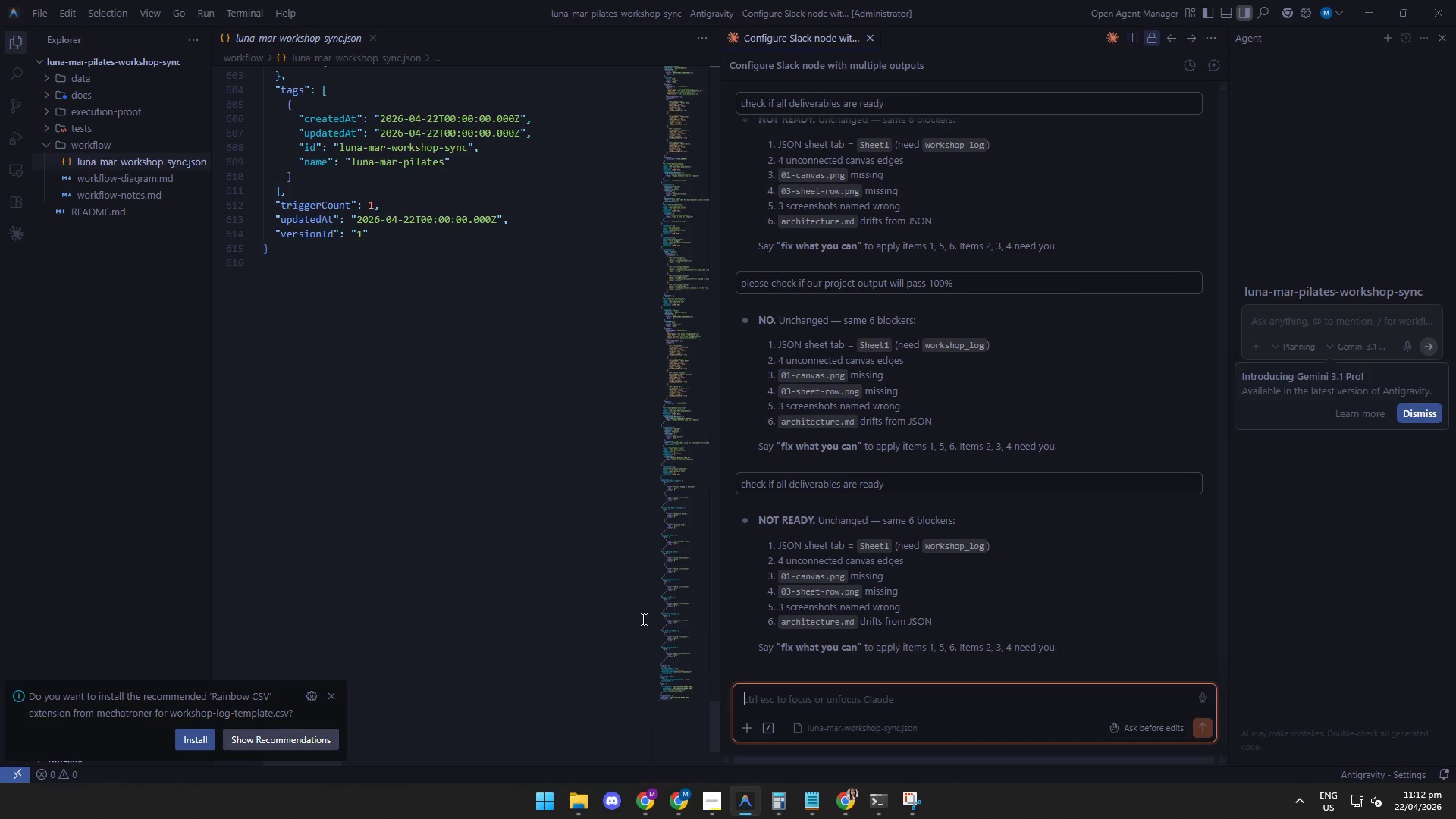 
wait(19.97)
 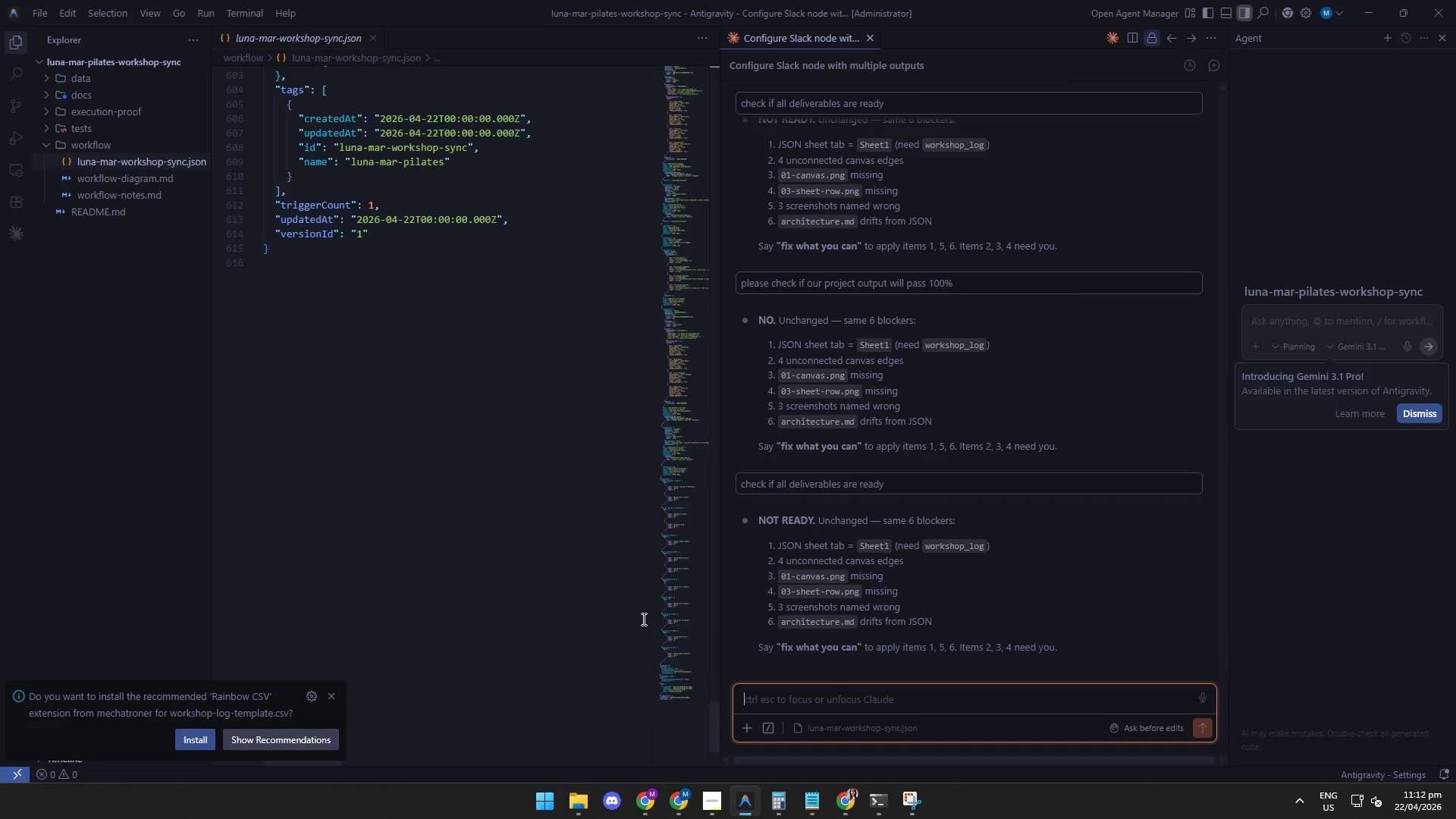 
mouse_move([800, 803])
 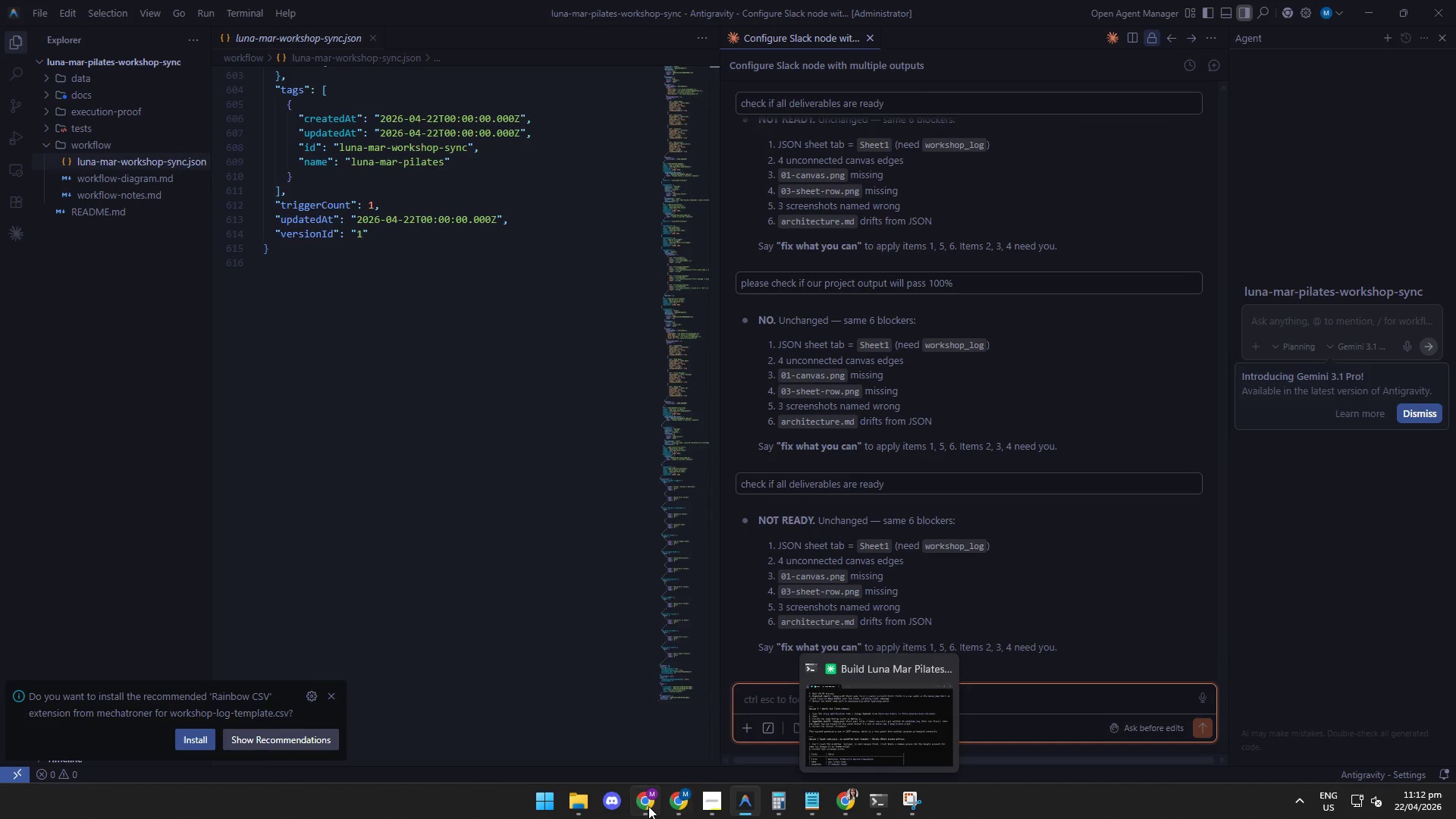 
left_click([645, 802])
 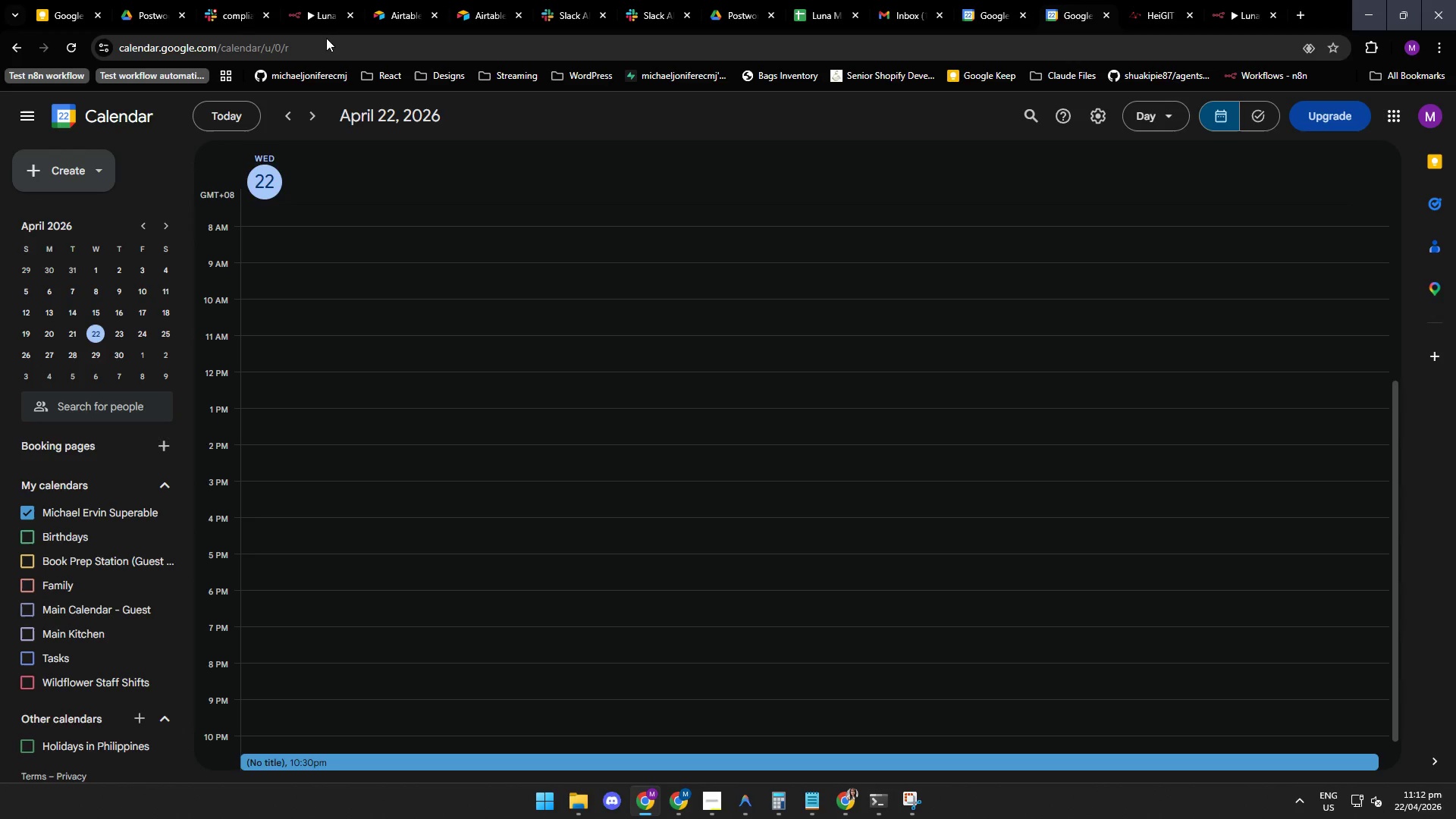 
left_click([316, 13])
 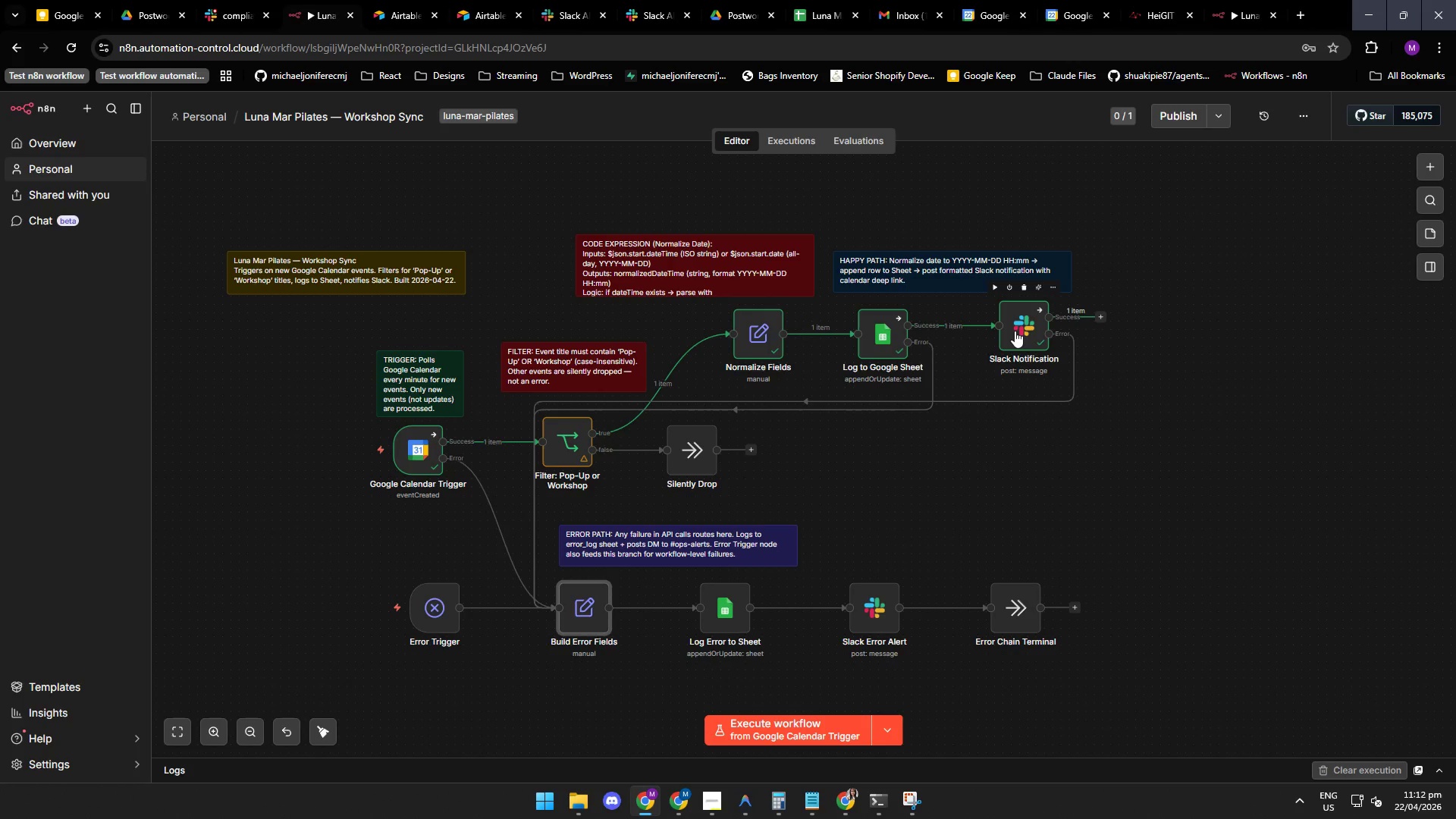 
double_click([1018, 328])
 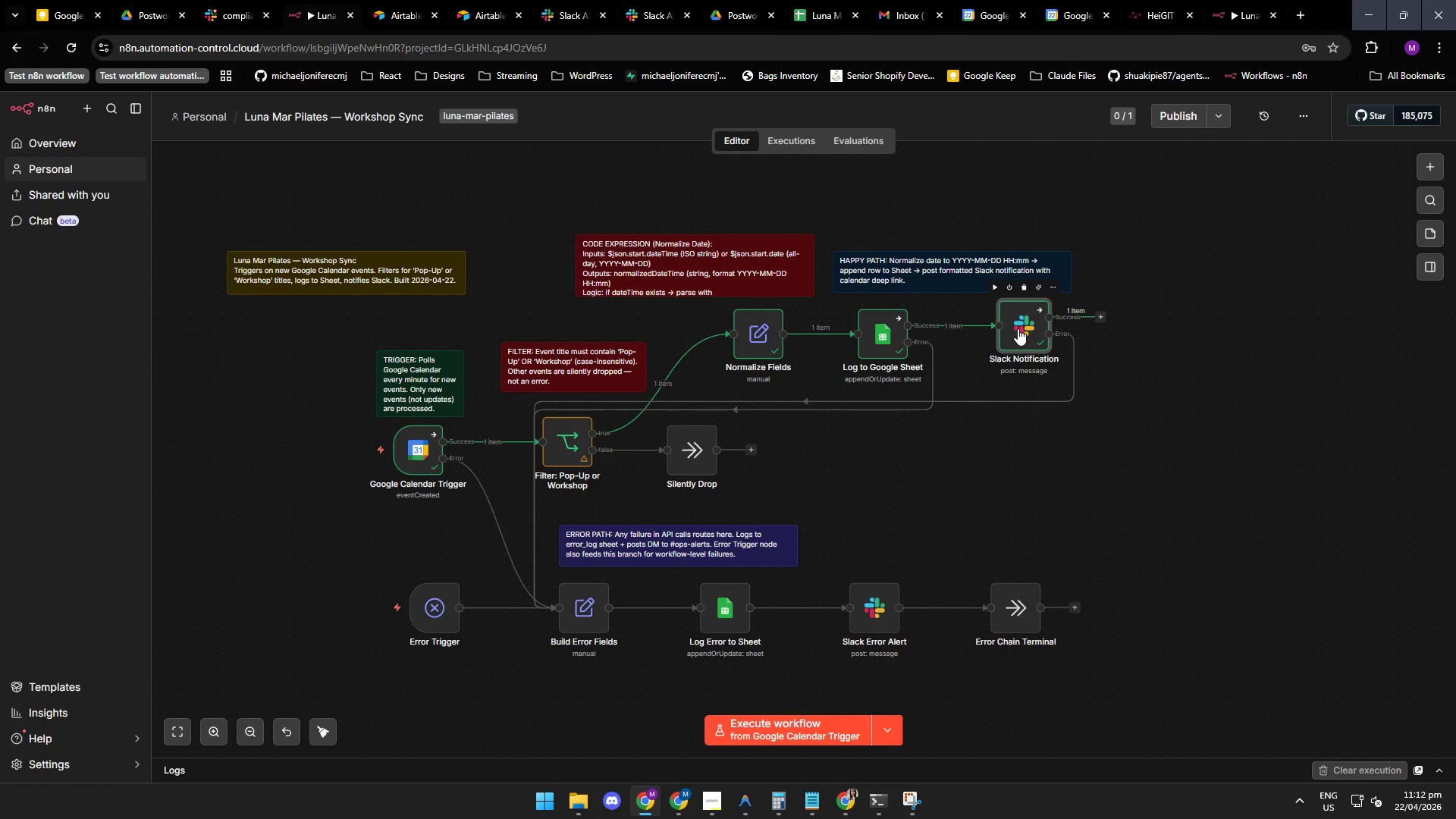 
triple_click([1018, 328])
 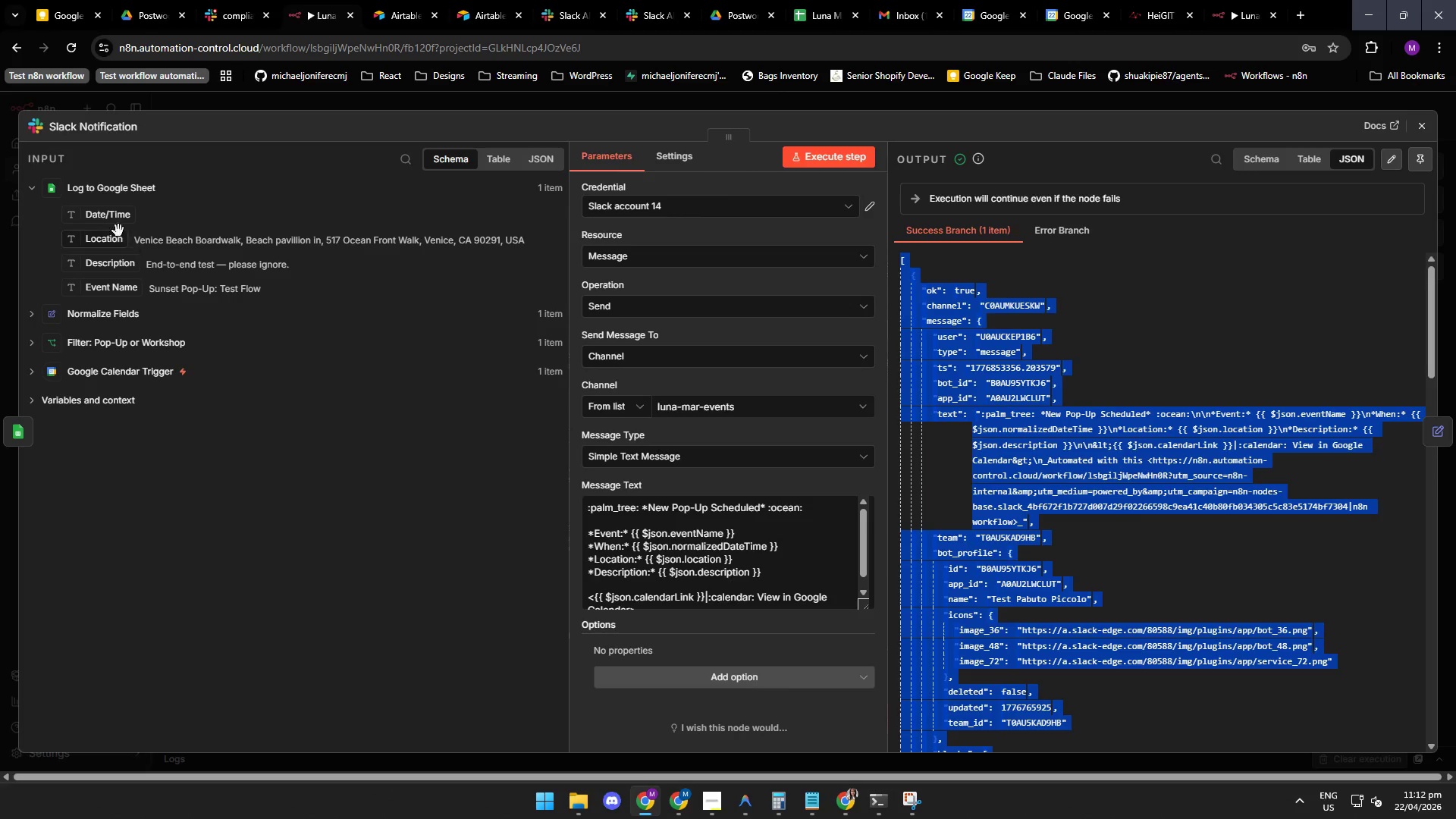 
triple_click([1018, 328])
 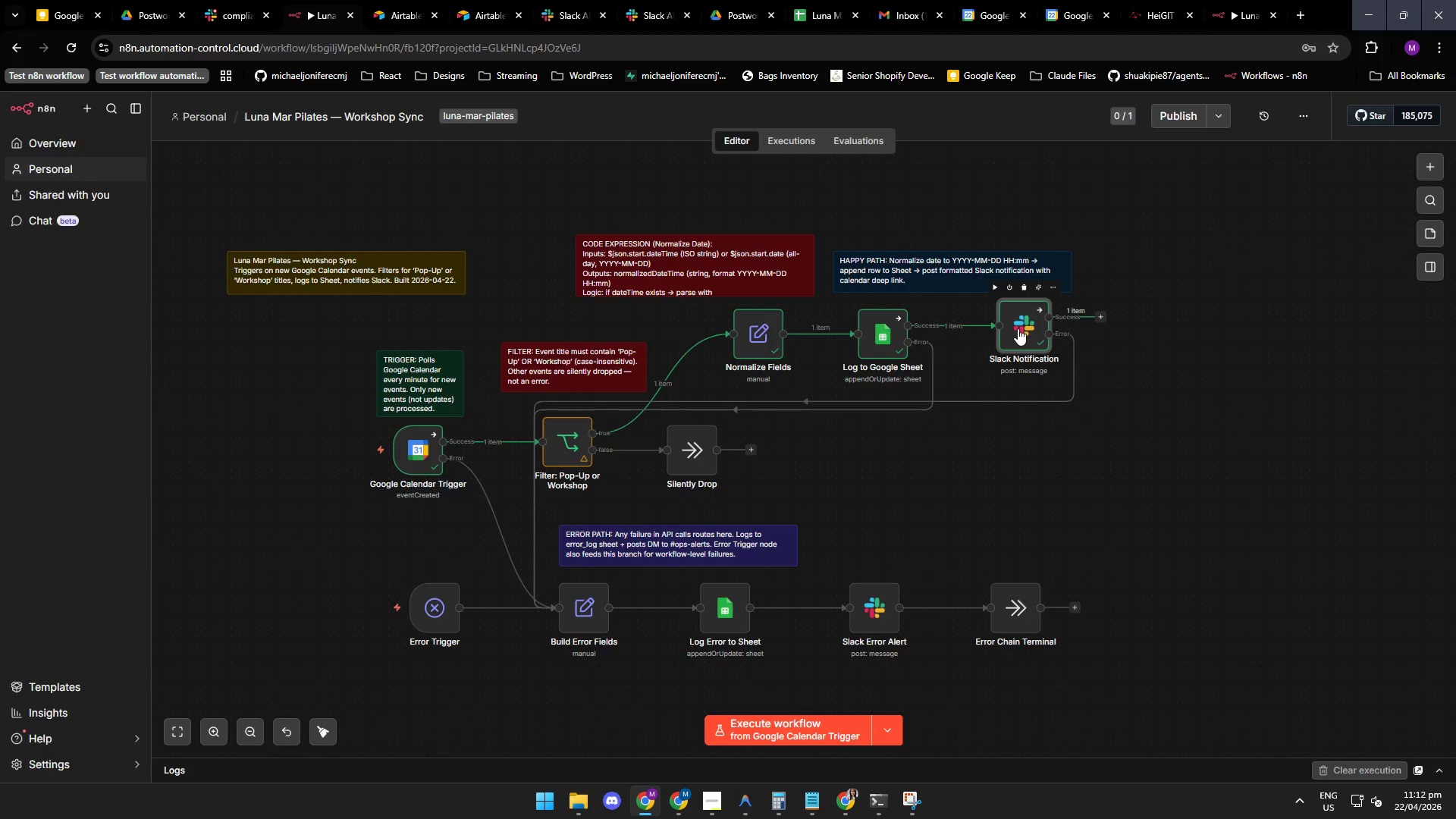 
wait(20.72)
 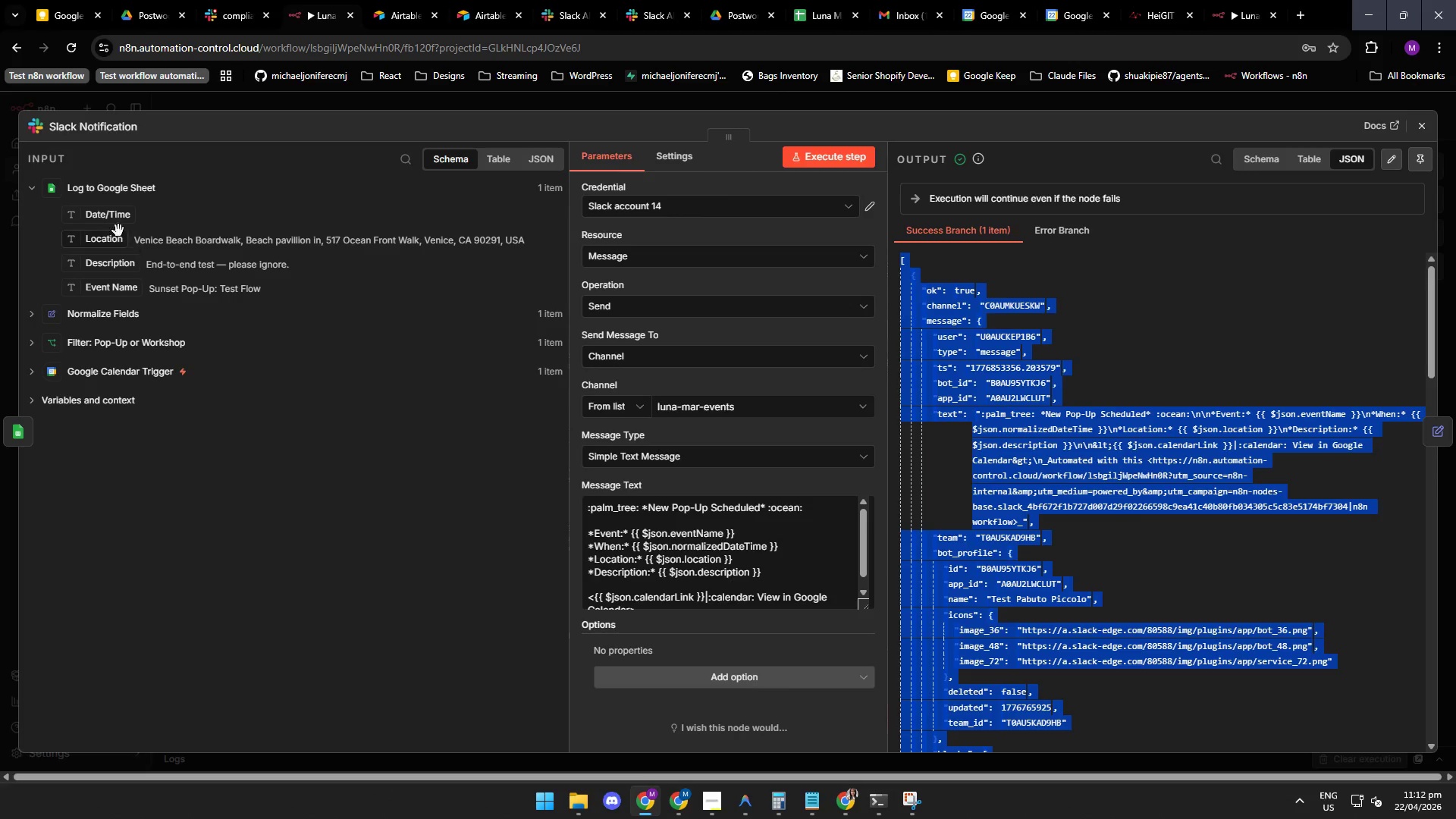 
mouse_move([742, 543])
 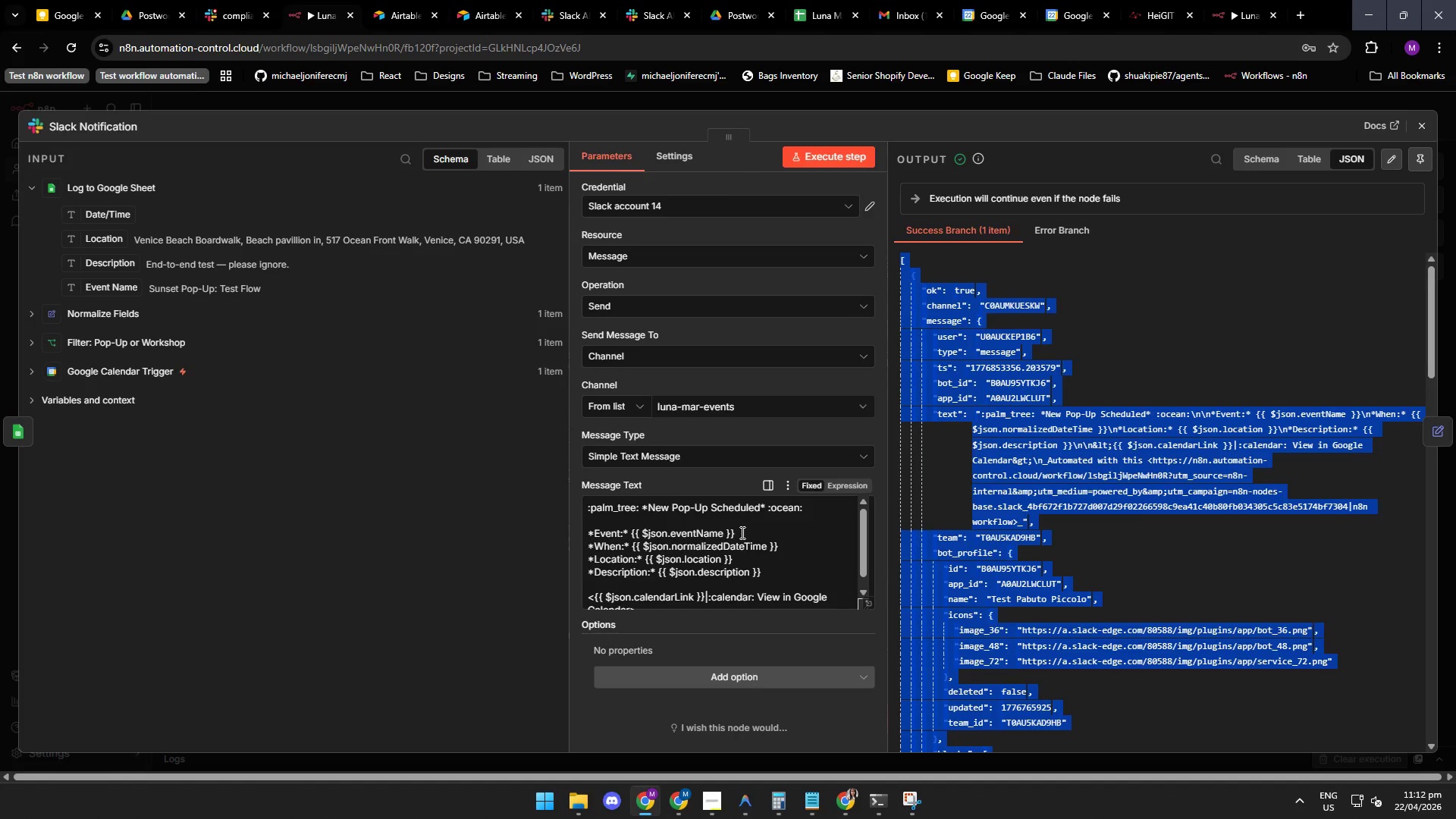 
mouse_move([758, 538])
 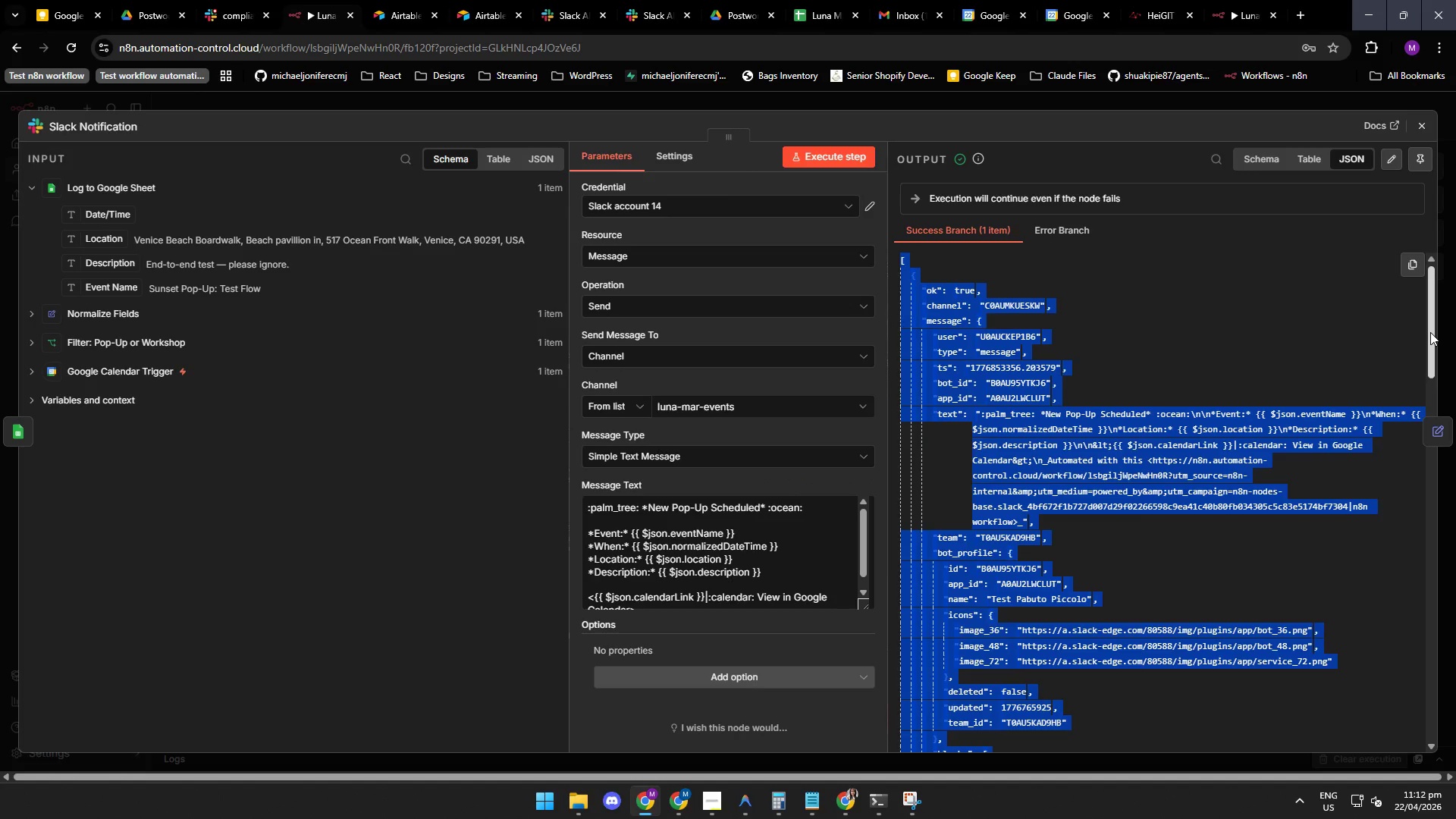 
left_click_drag(start_coordinate=[1429, 331], to_coordinate=[1407, 359])
 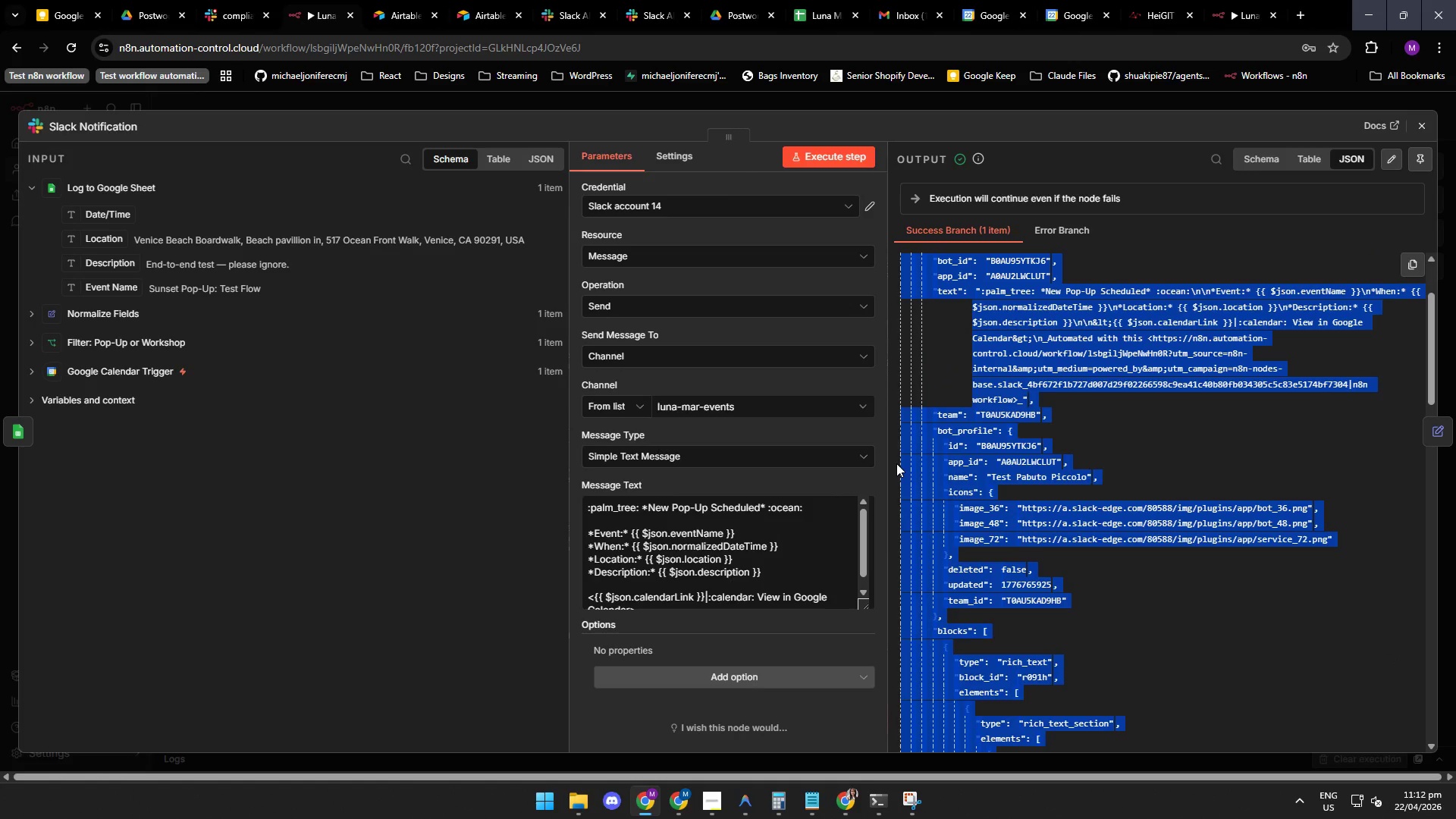 
wait(8.78)
 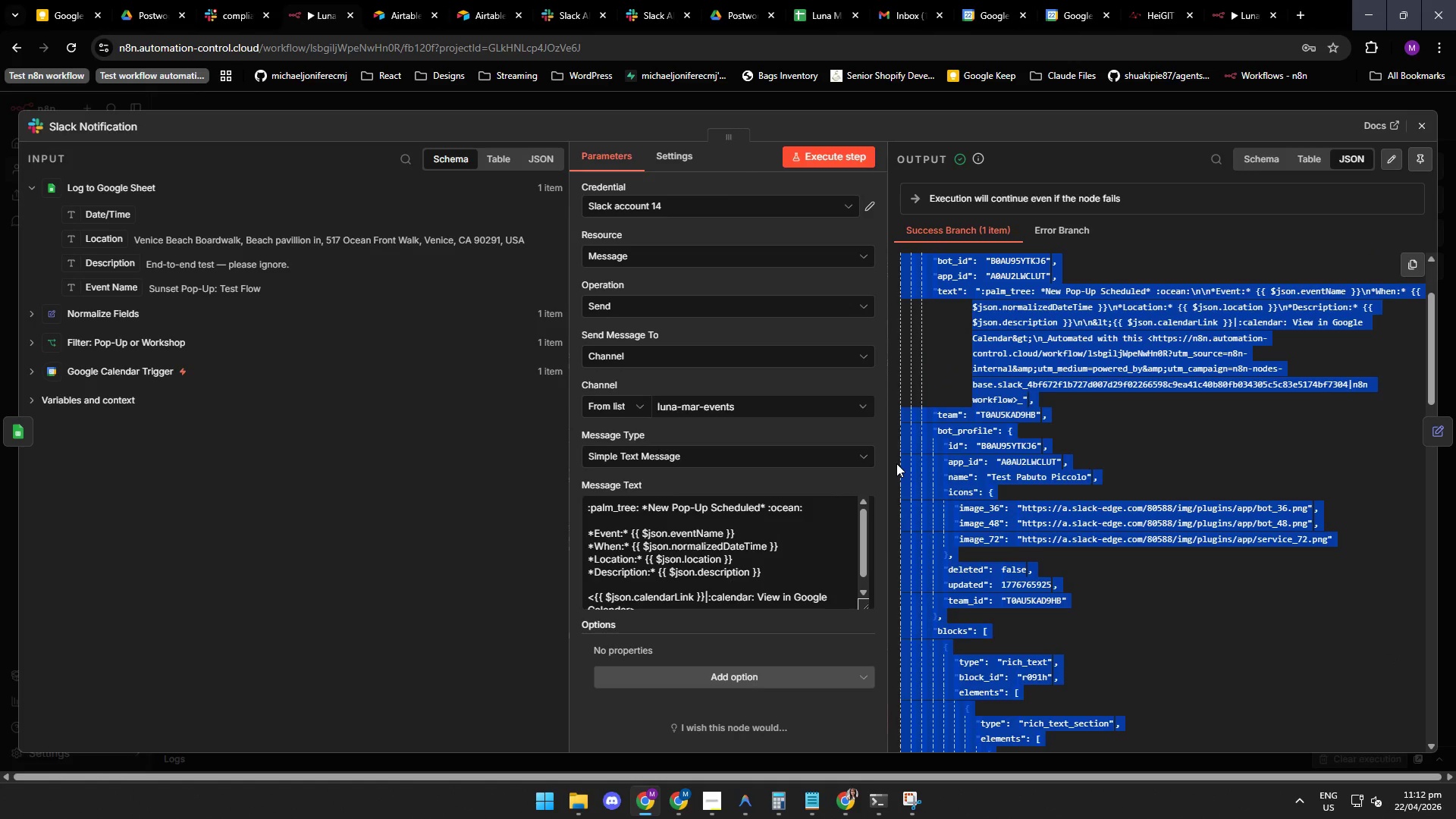 
left_click([752, 811])
 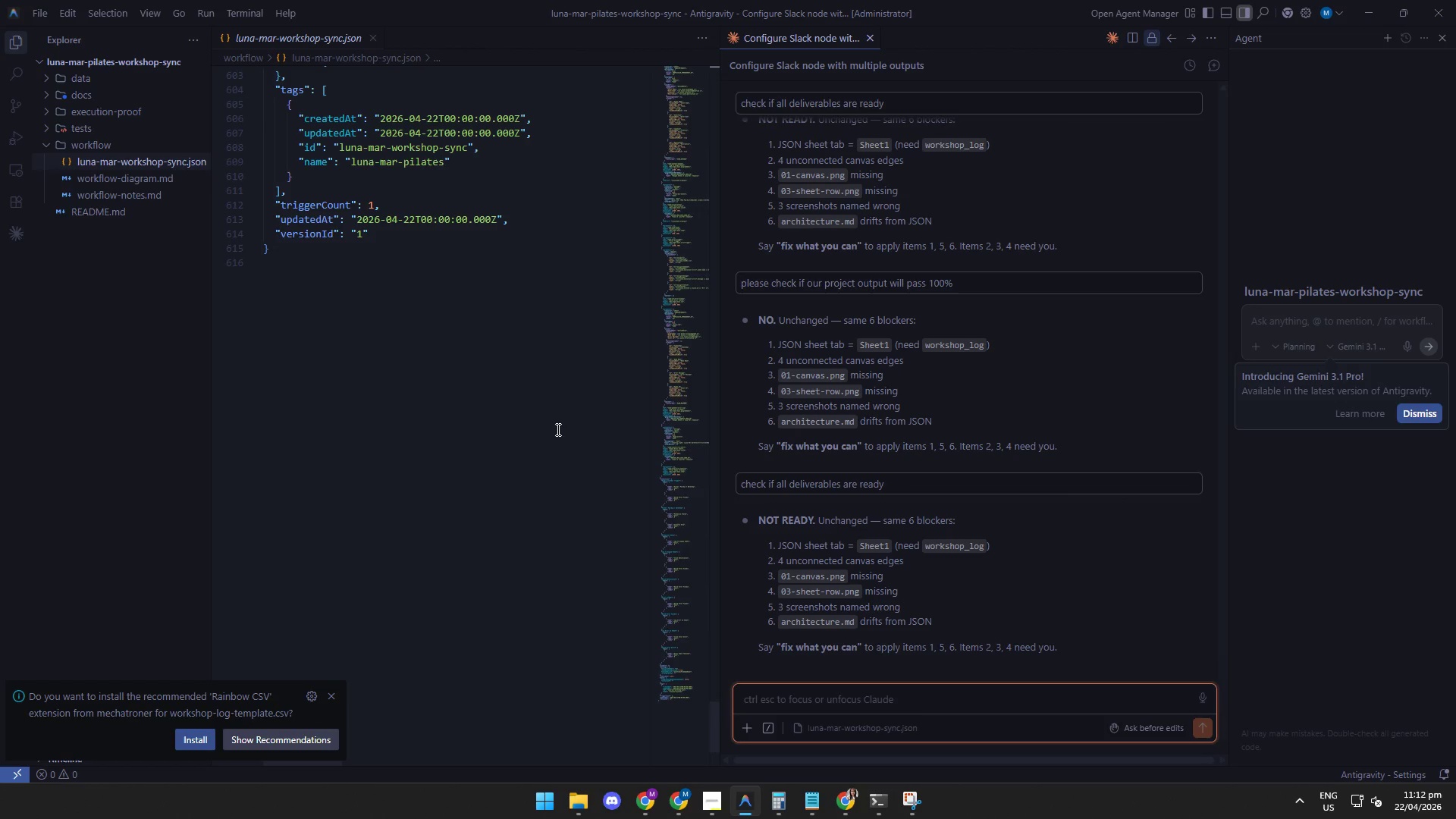 
scroll: coordinate [557, 426], scroll_direction: down, amount: 13.0
 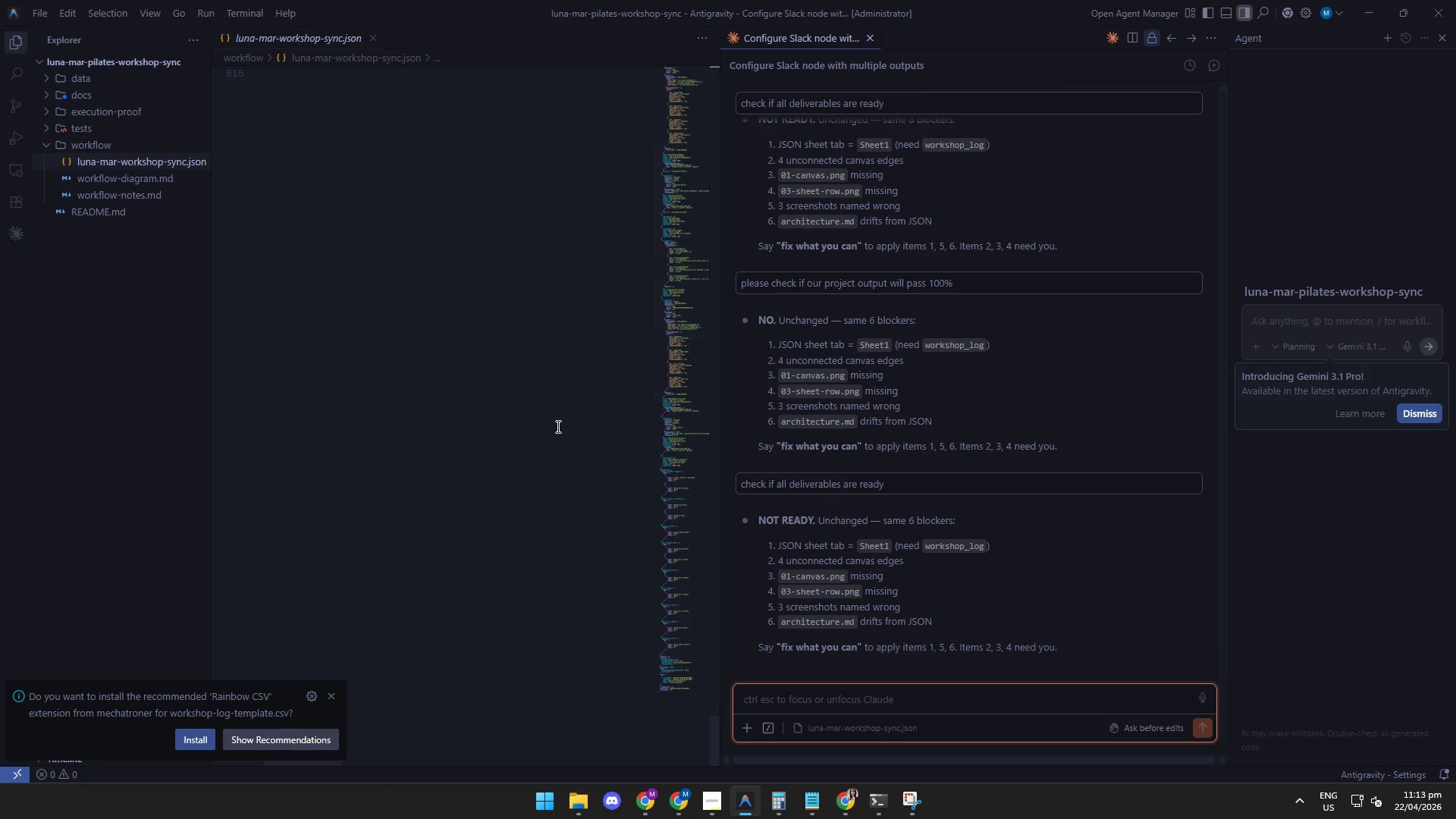 
scroll: coordinate [555, 427], scroll_direction: up, amount: 5.0
 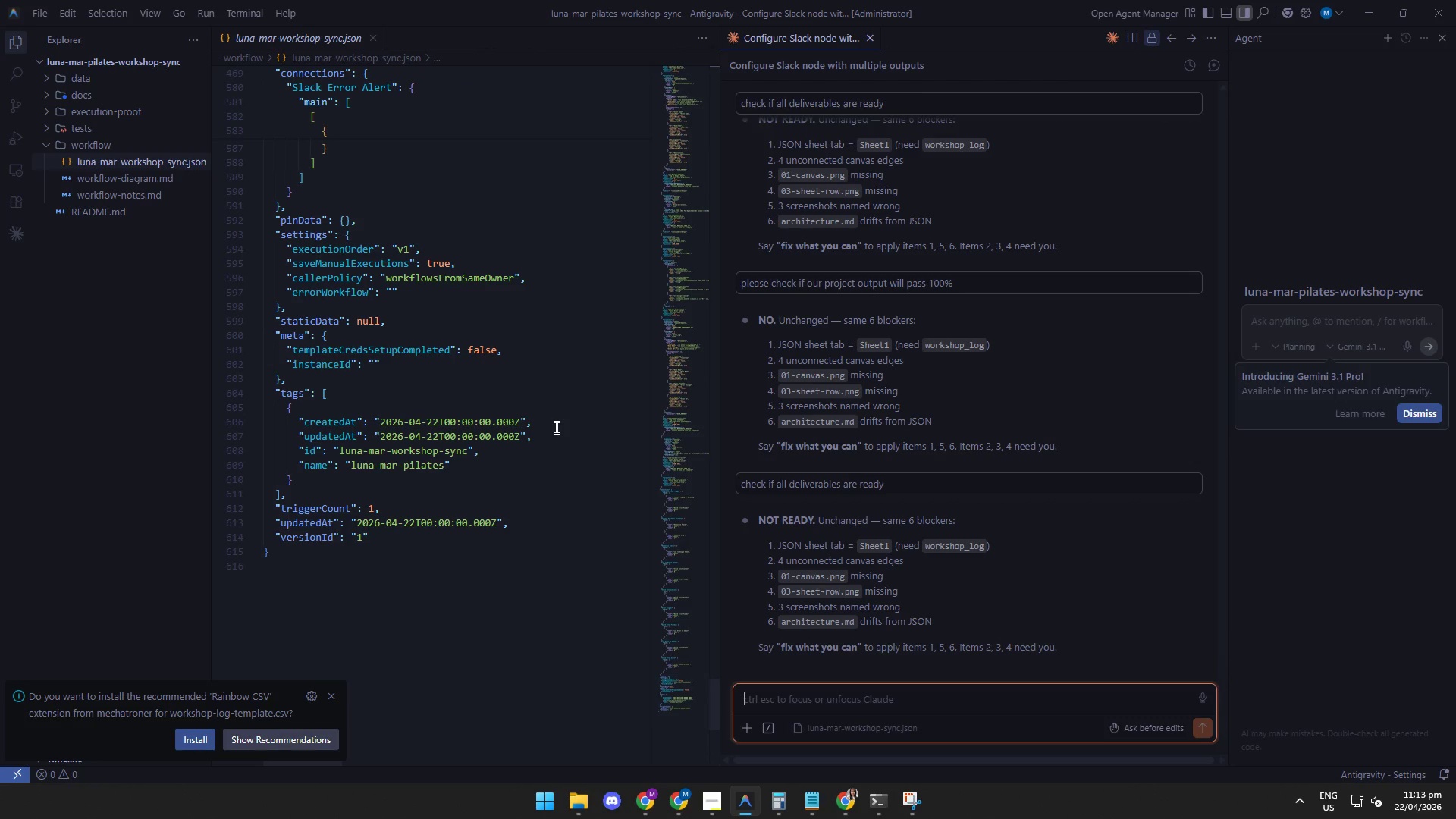 
scroll: coordinate [555, 427], scroll_direction: down, amount: 7.0
 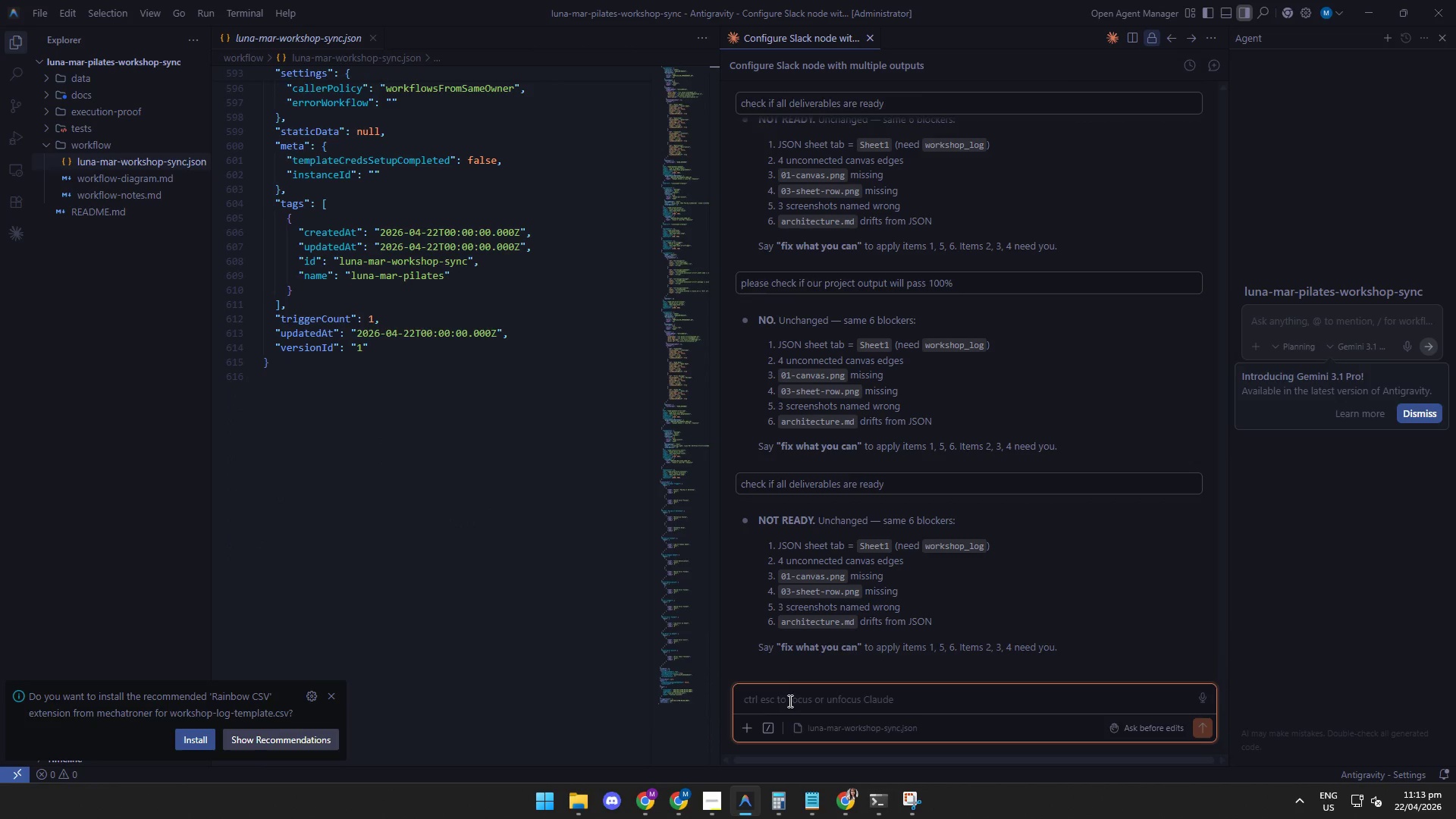 
left_click([792, 704])
 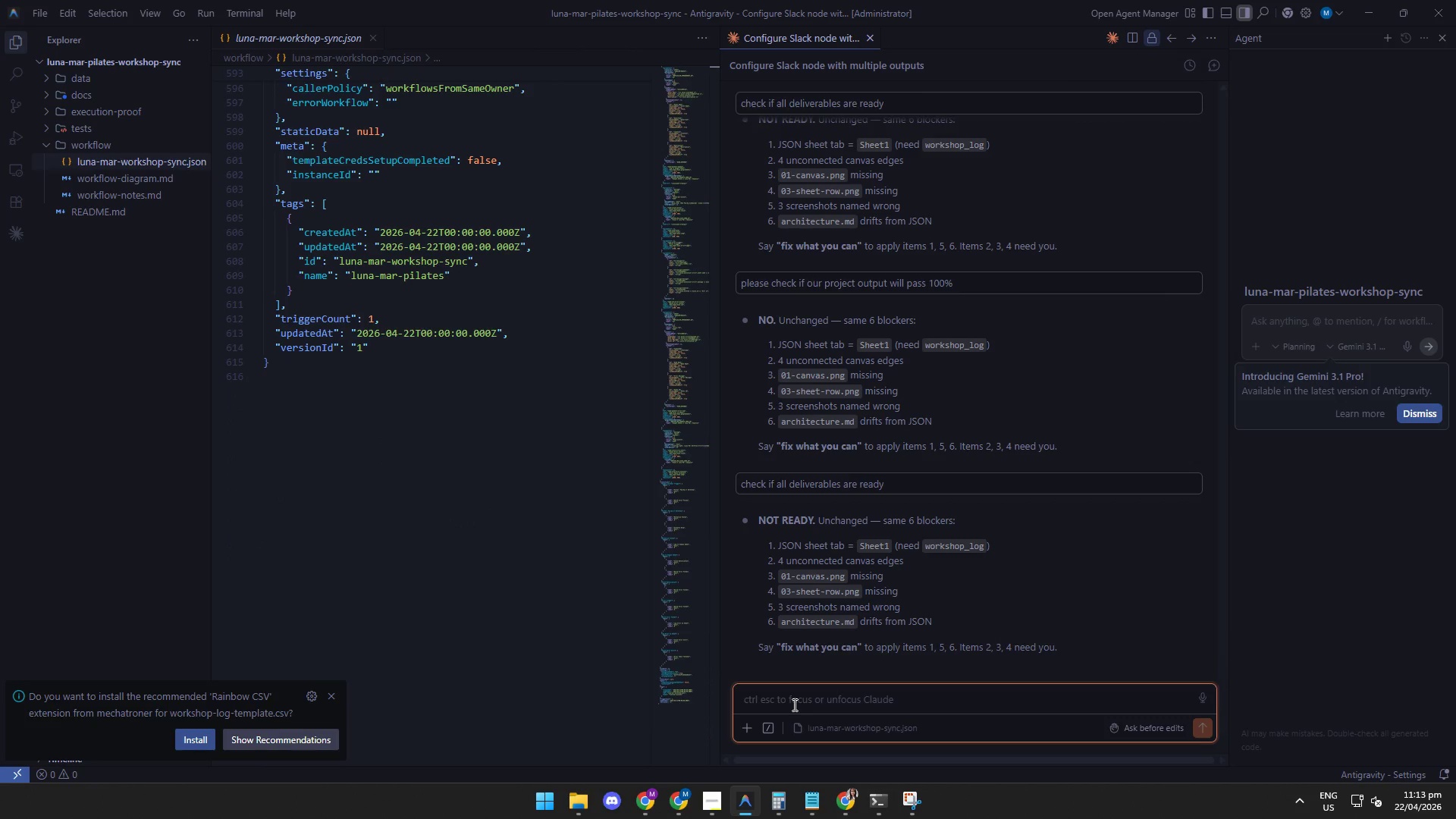 
type(did you already check if there are no)
 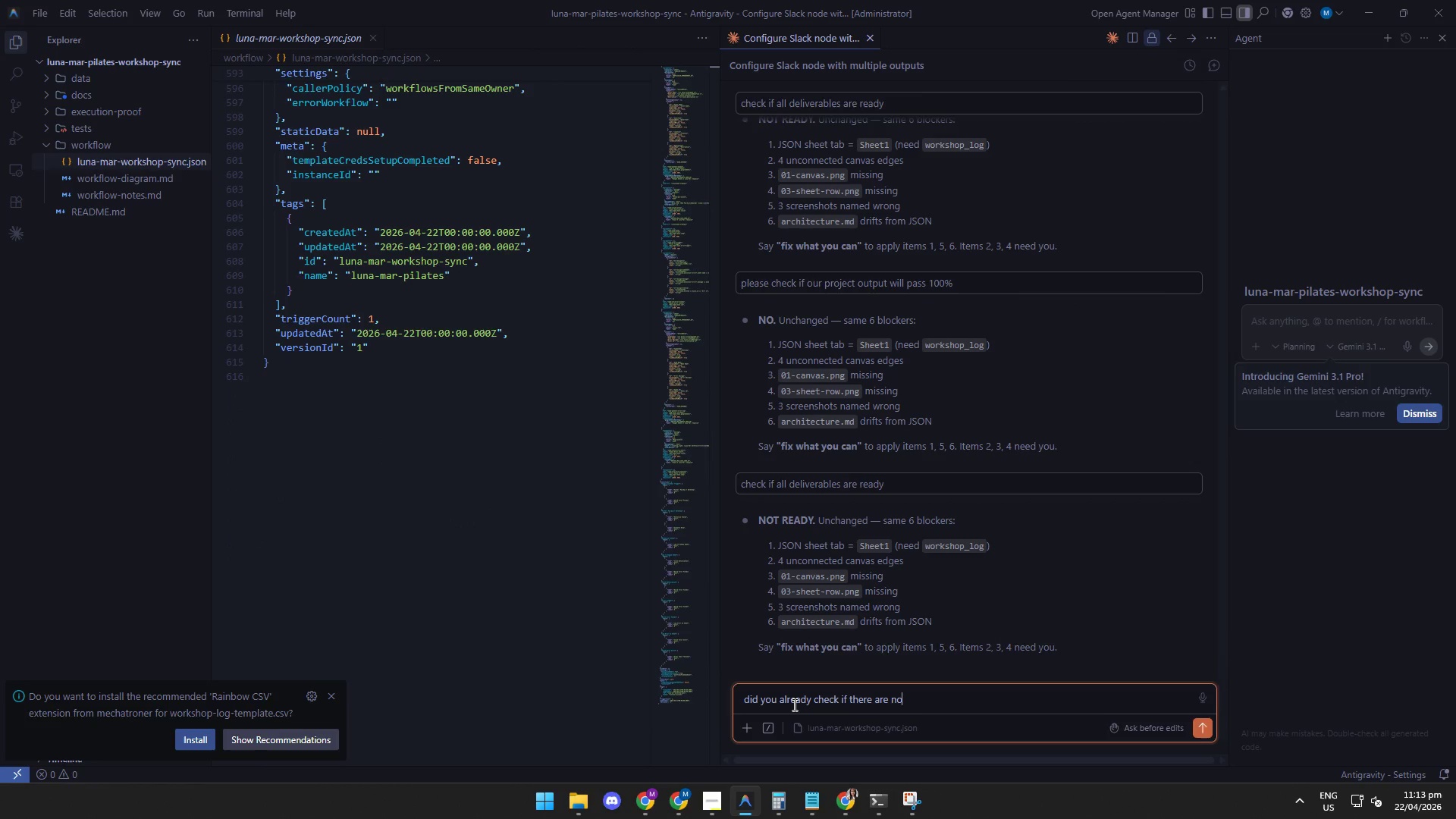 
hold_key(key=Backspace, duration=0.42)
 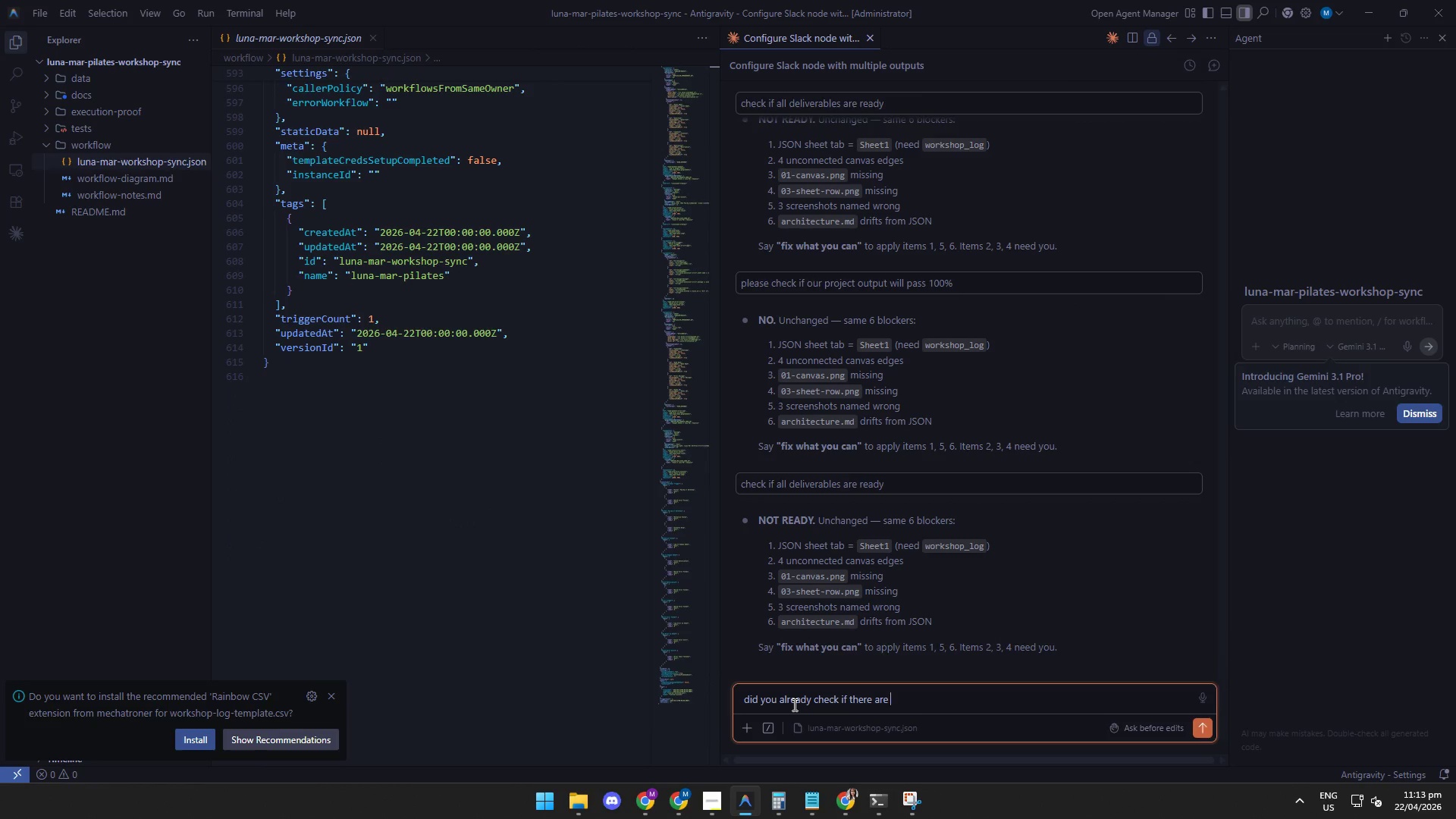 
hold_key(key=Backspace, duration=1.5)
 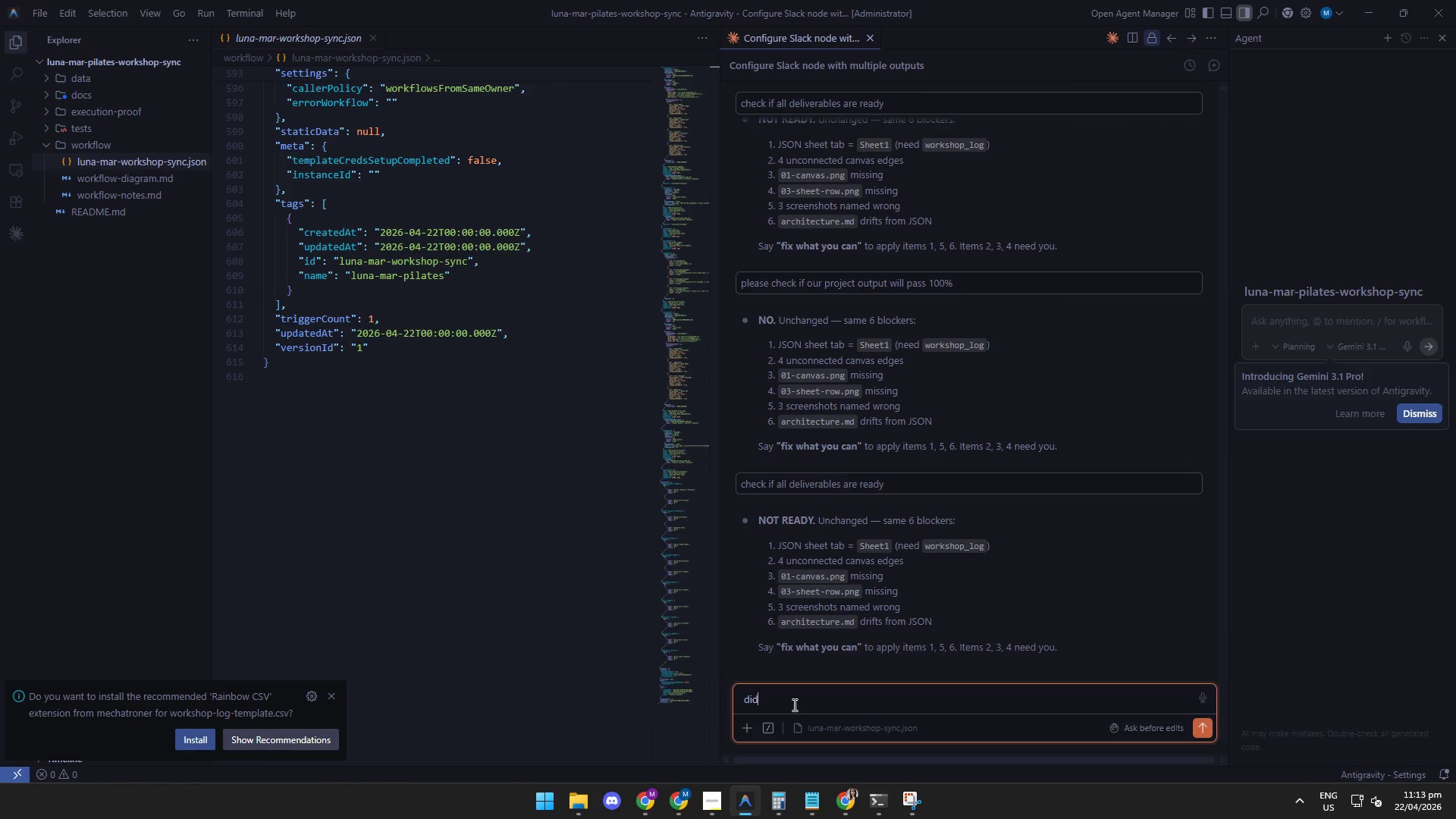 
key(Backspace)
key(Backspace)
key(Backspace)
key(Backspace)
key(Backspace)
key(Backspace)
key(Backspace)
type(please check if our pro)
key(Backspace)
key(Backspace)
key(Backspace)
type(project output will pass 100% )
 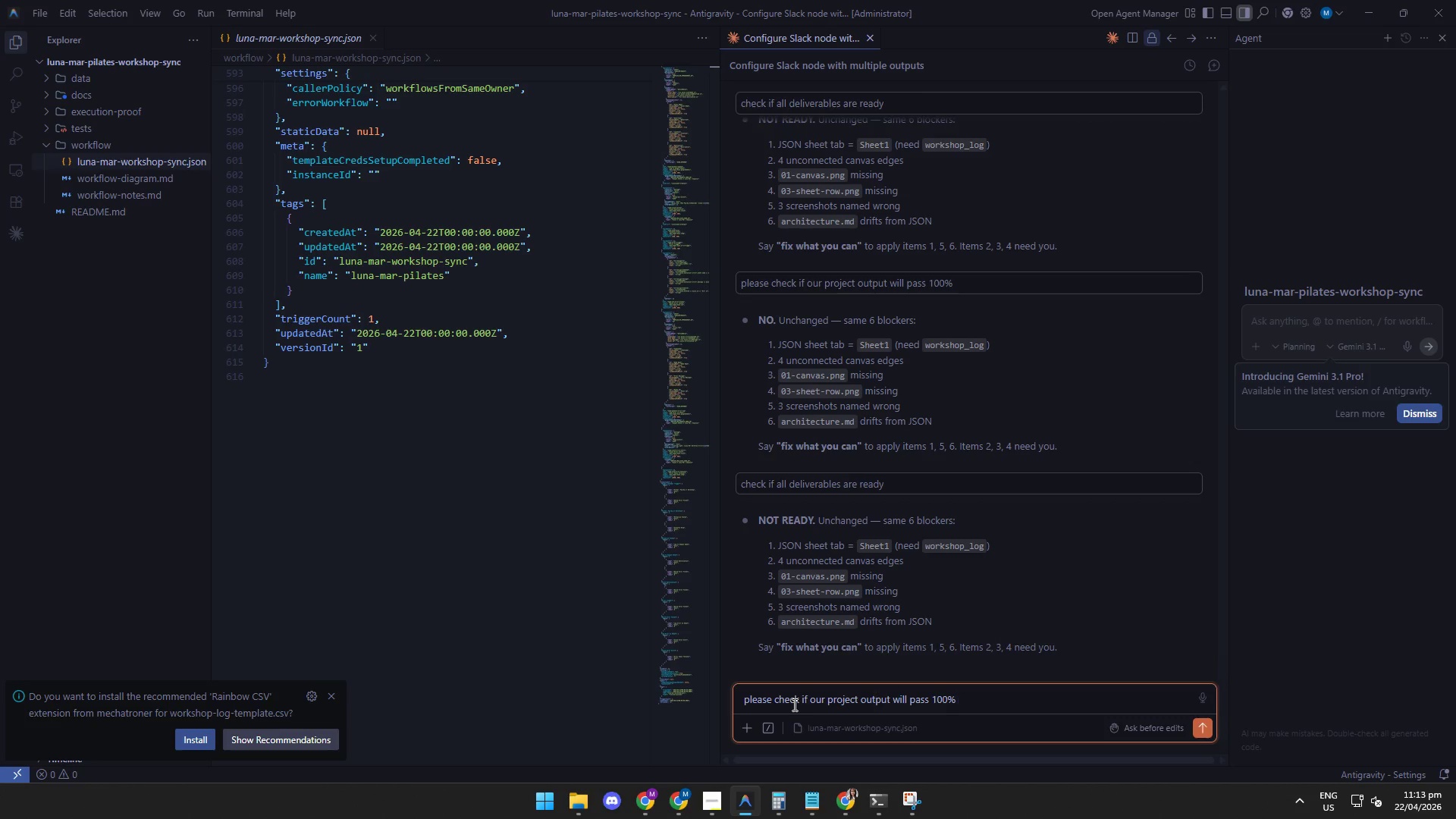 
key(Enter)
 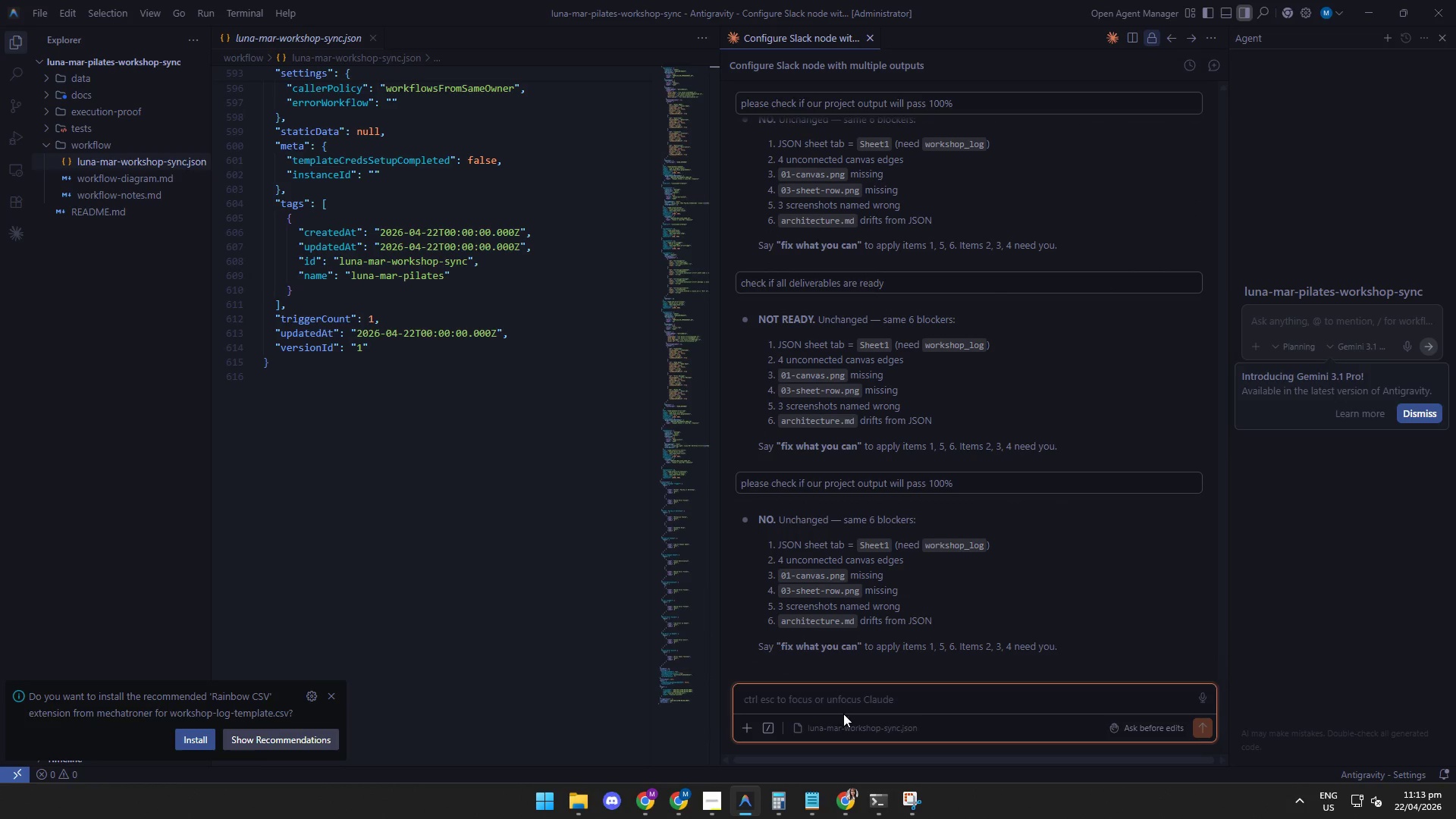 
wait(5.91)
 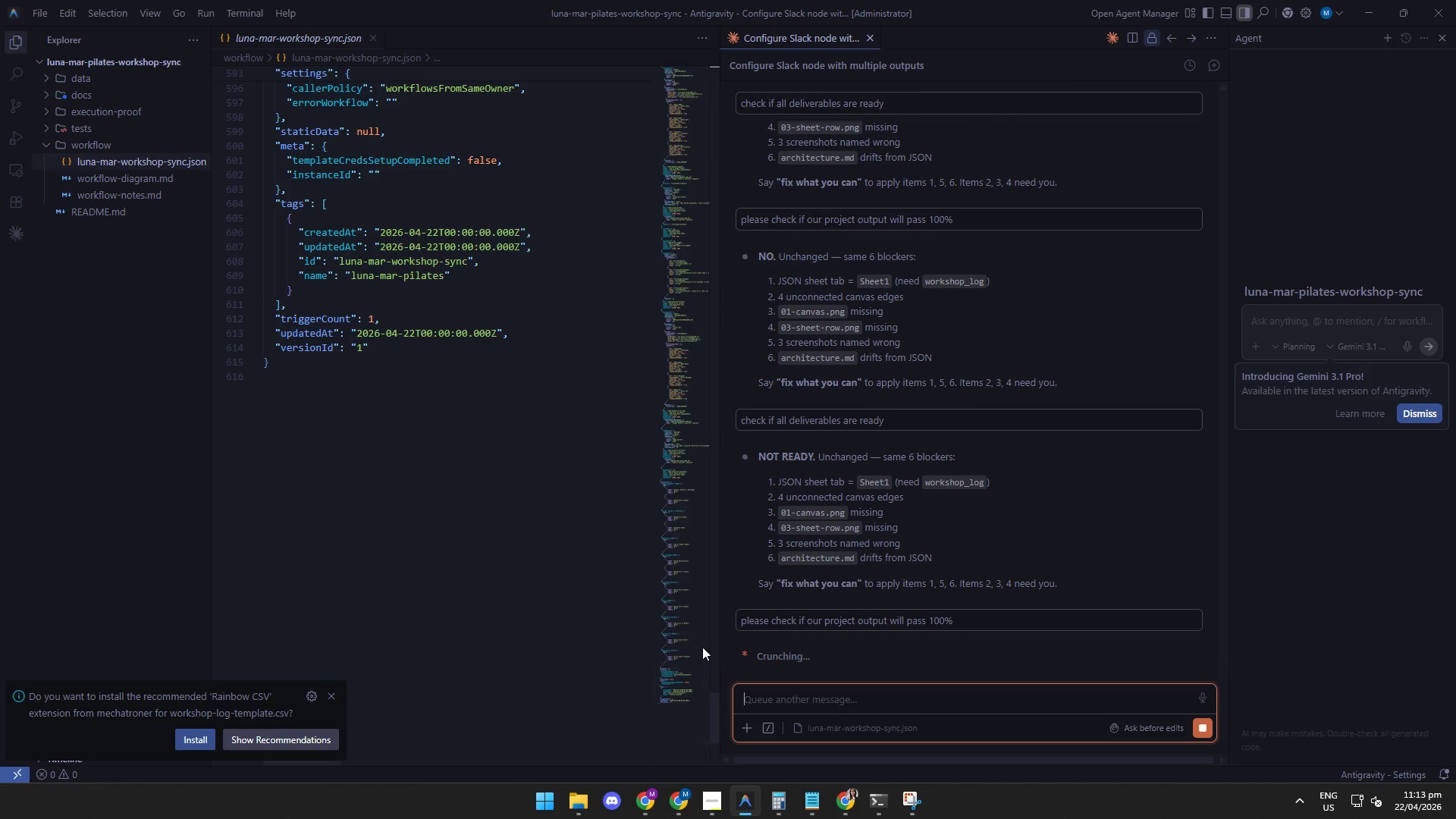 
mouse_move([661, 810])
 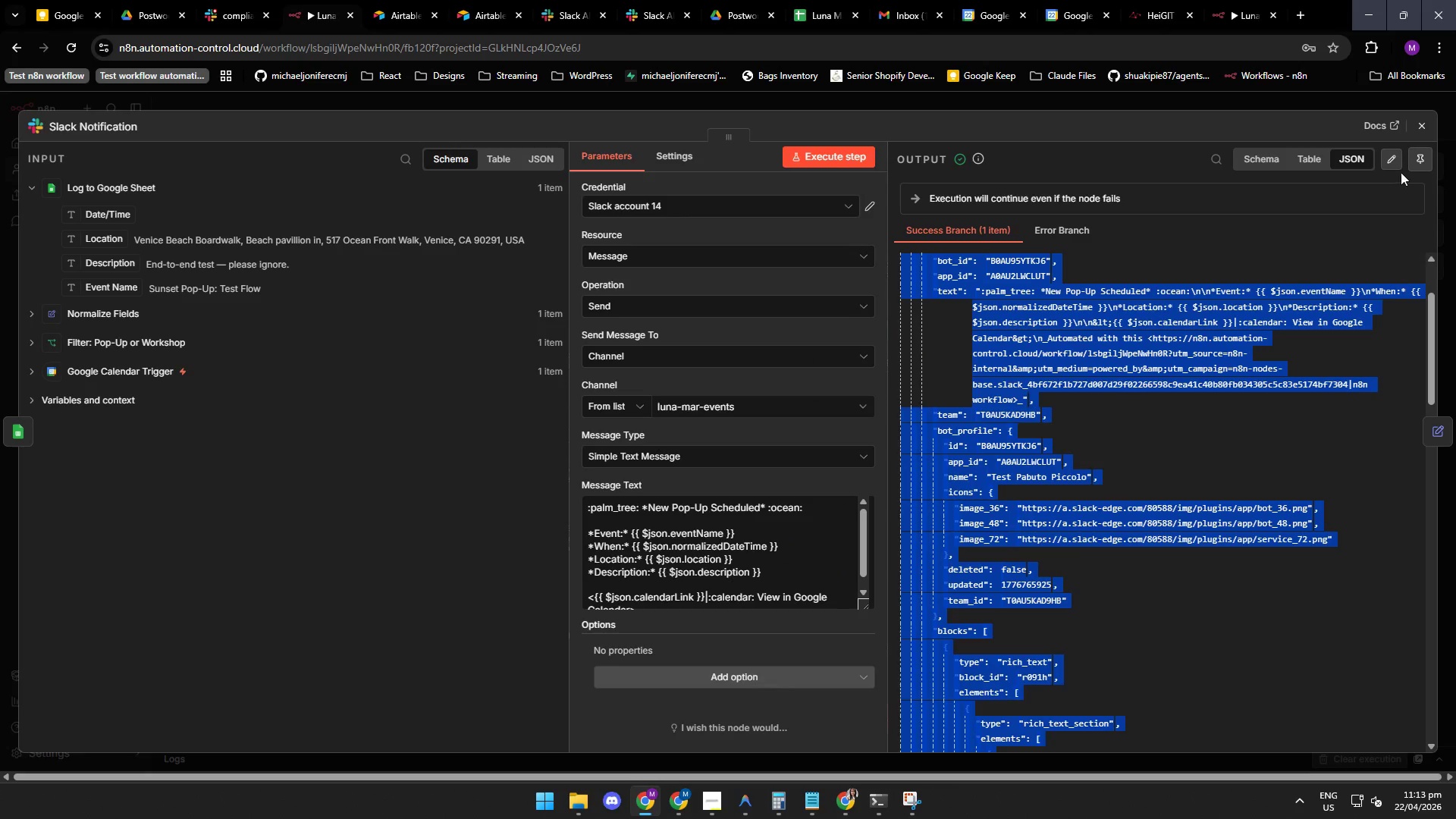 
left_click([1423, 124])
 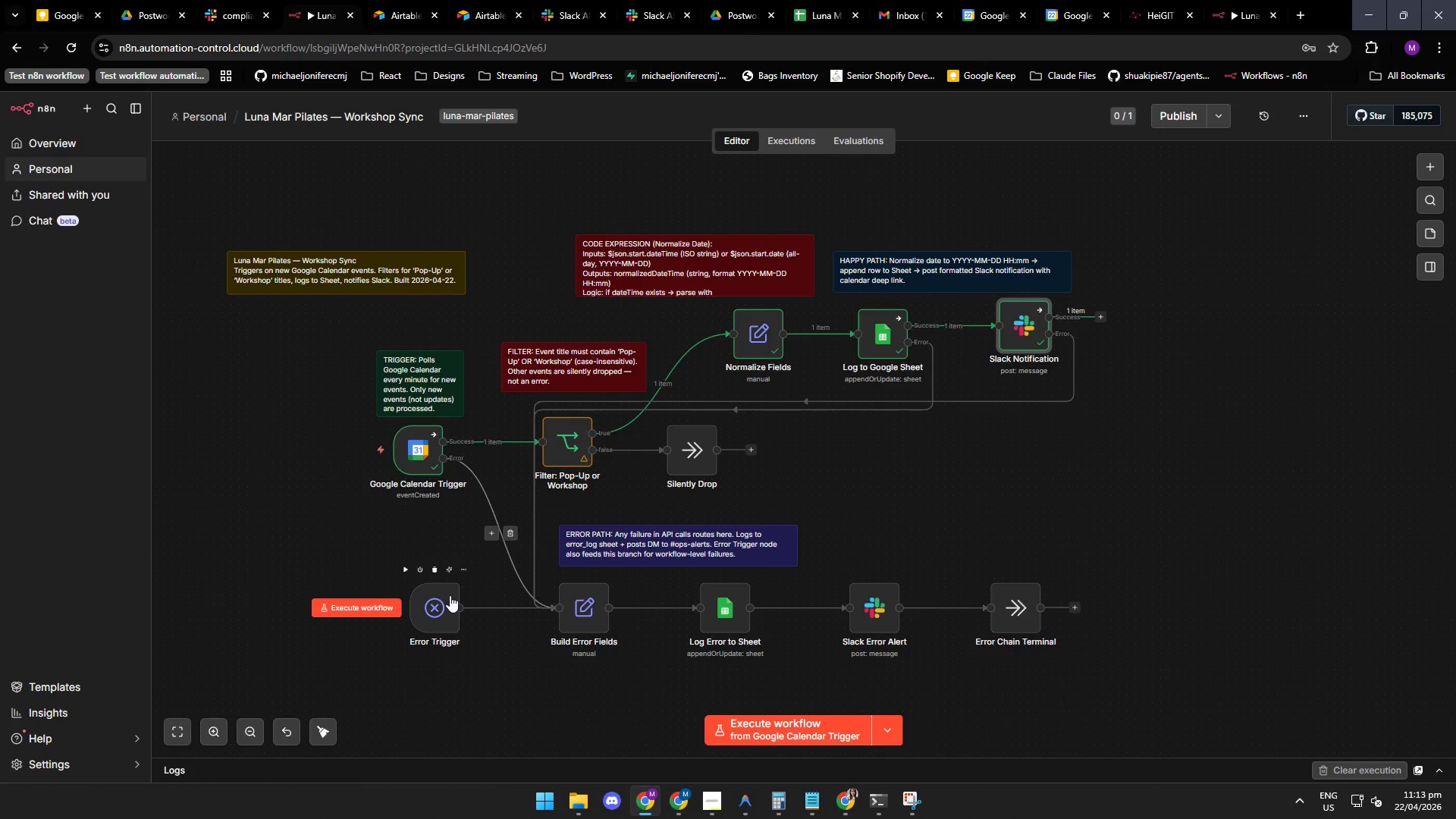 
wait(8.78)
 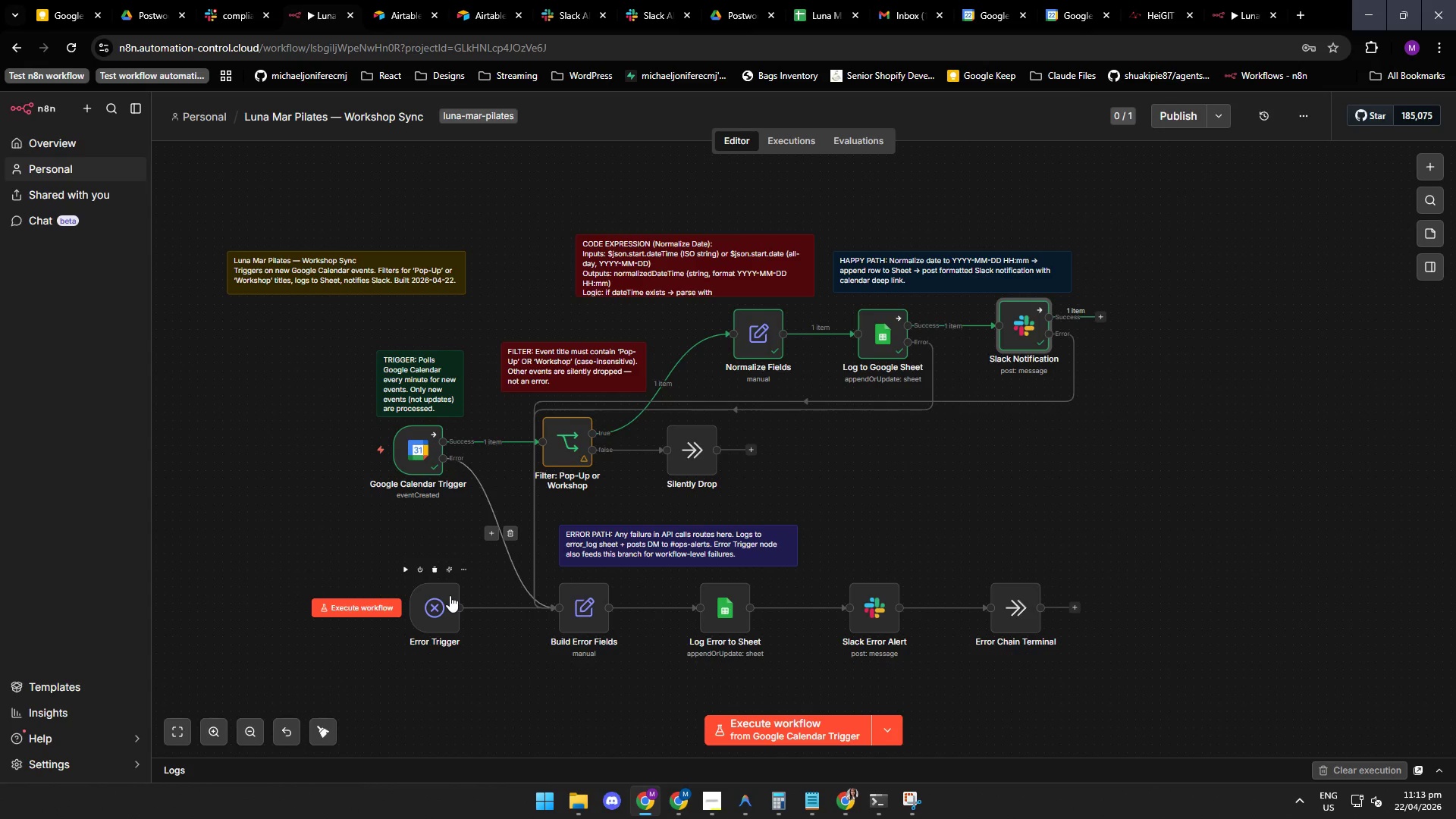 
left_click([742, 806])
 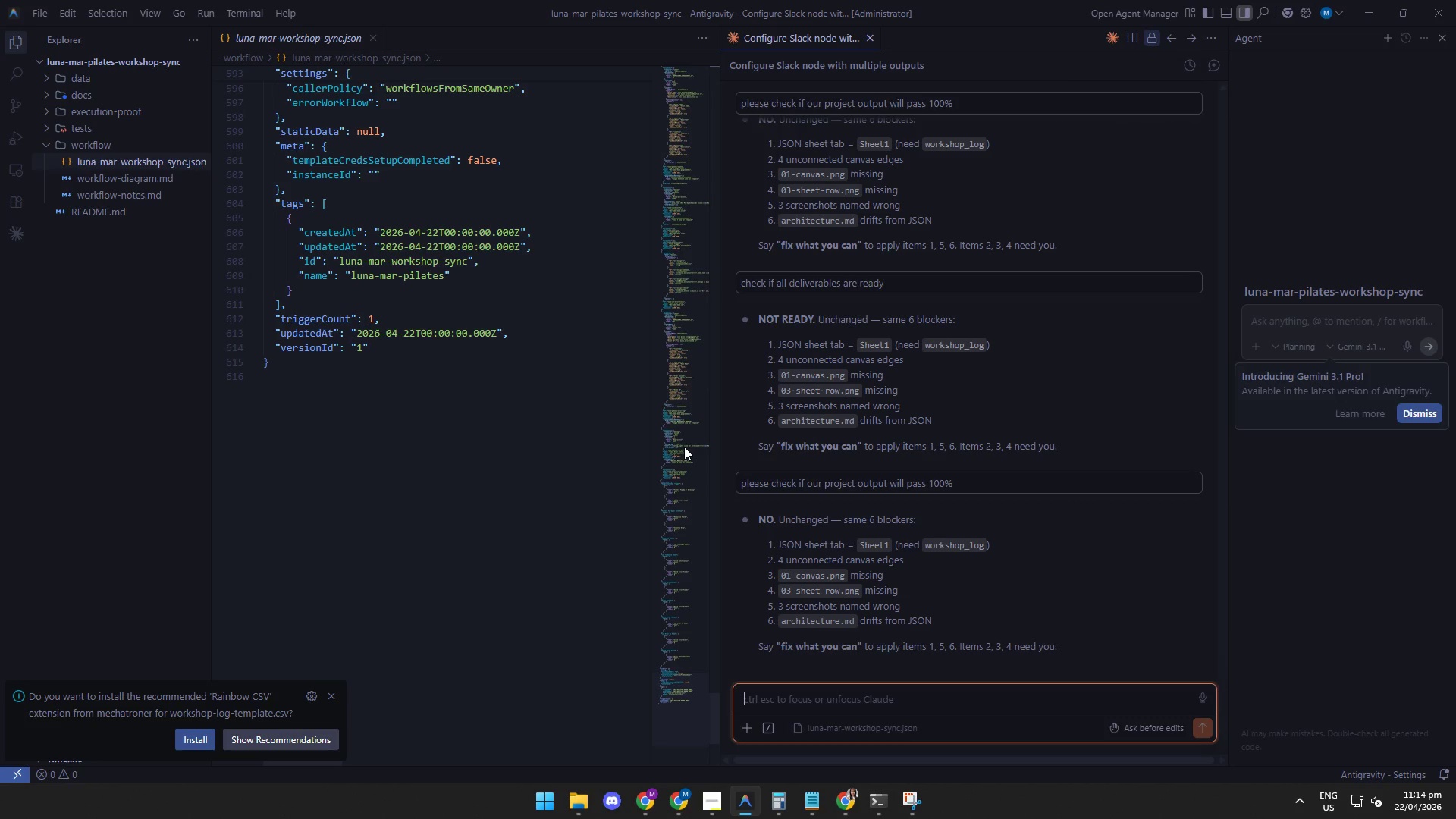 
wait(19.05)
 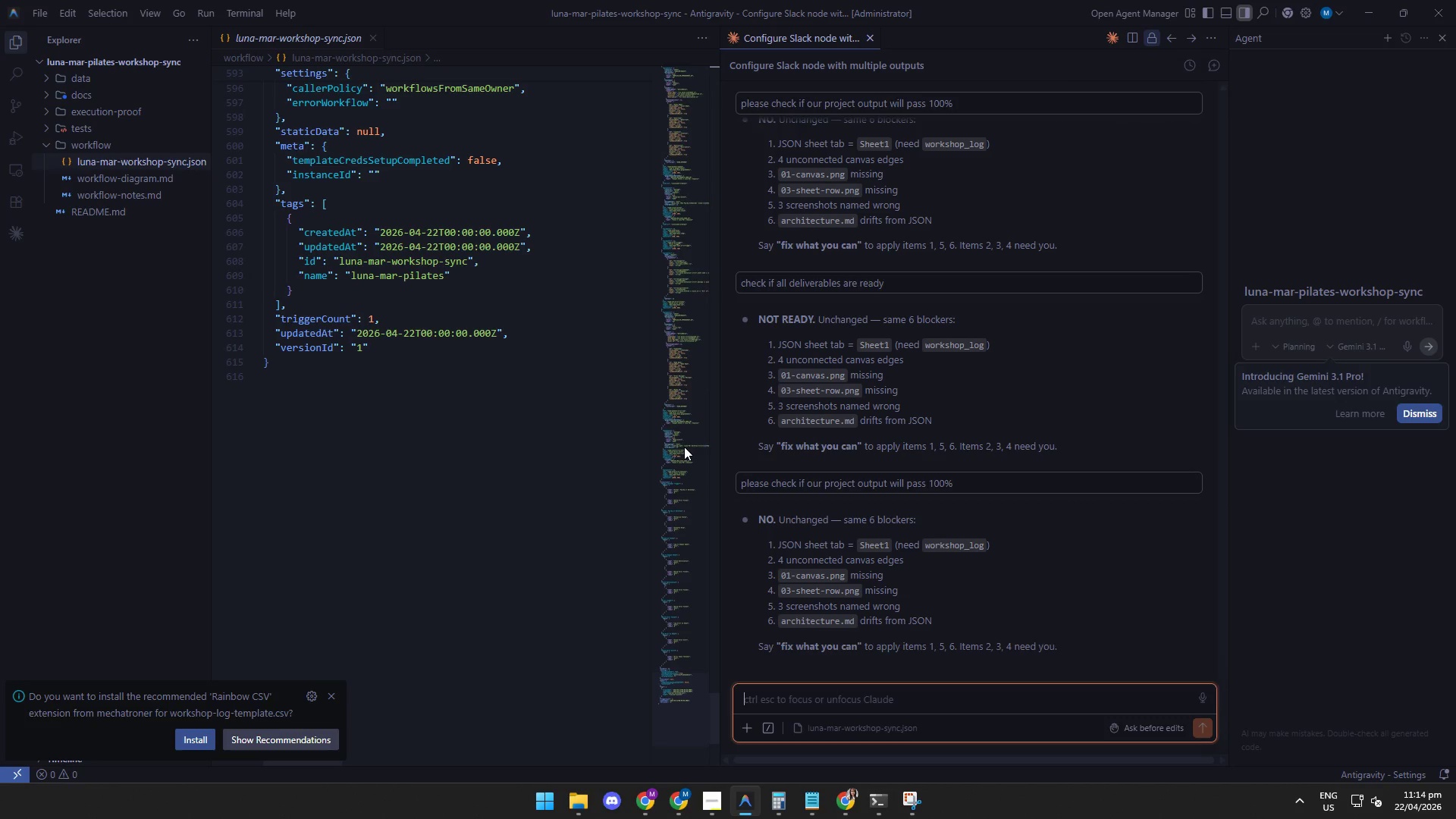 
left_click([642, 802])
 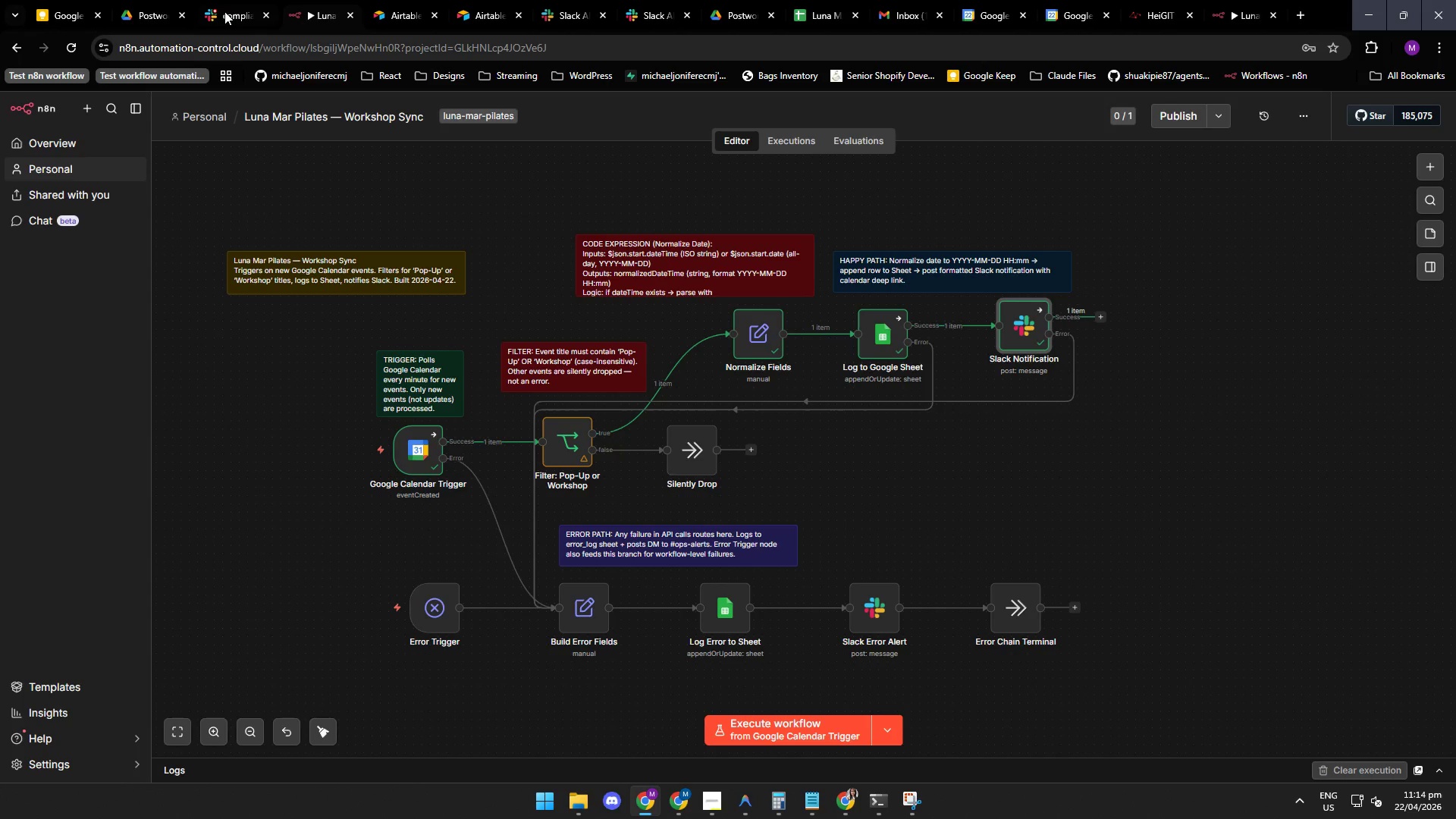 
left_click([229, 11])
 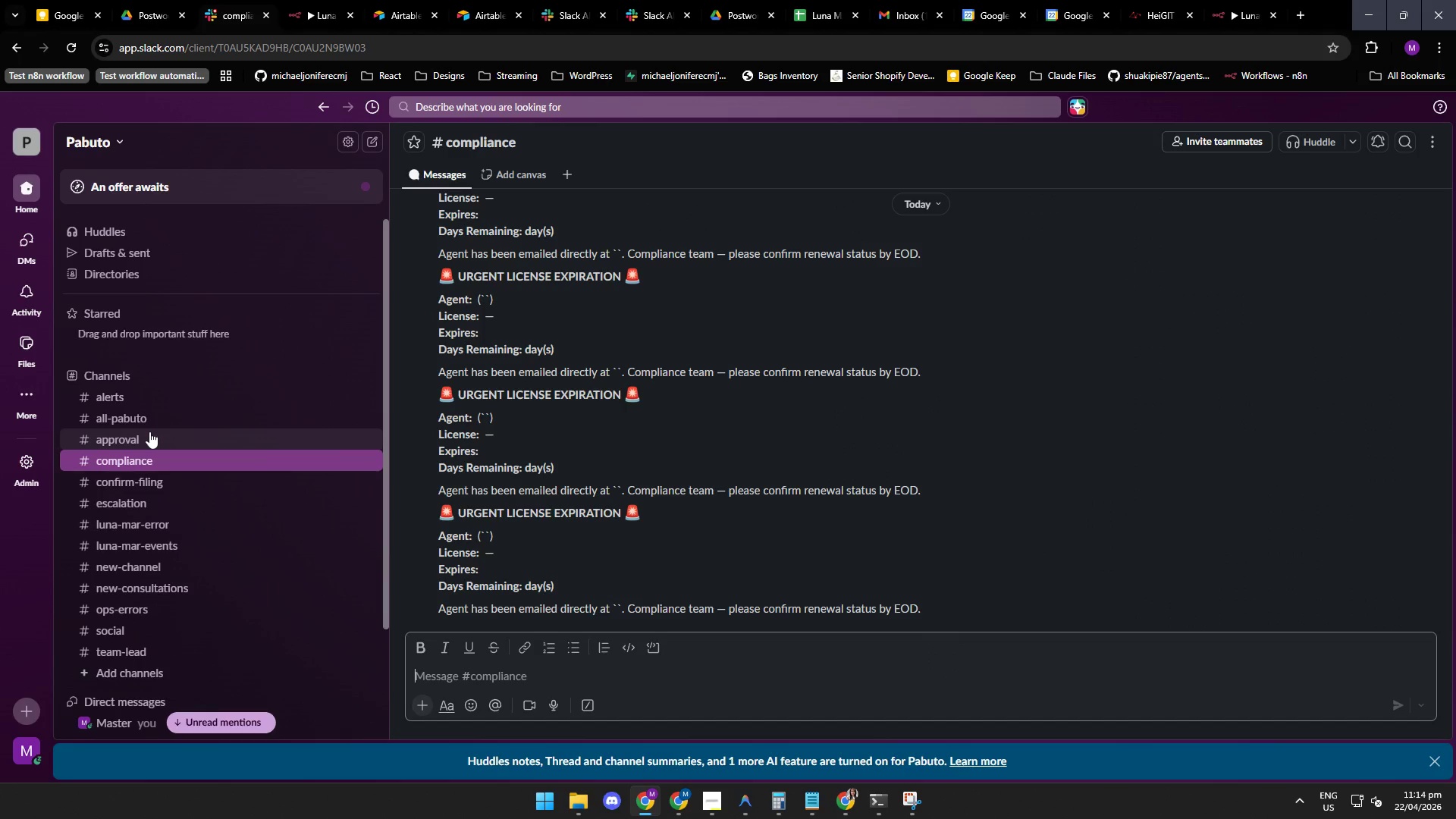 
left_click([149, 432])
 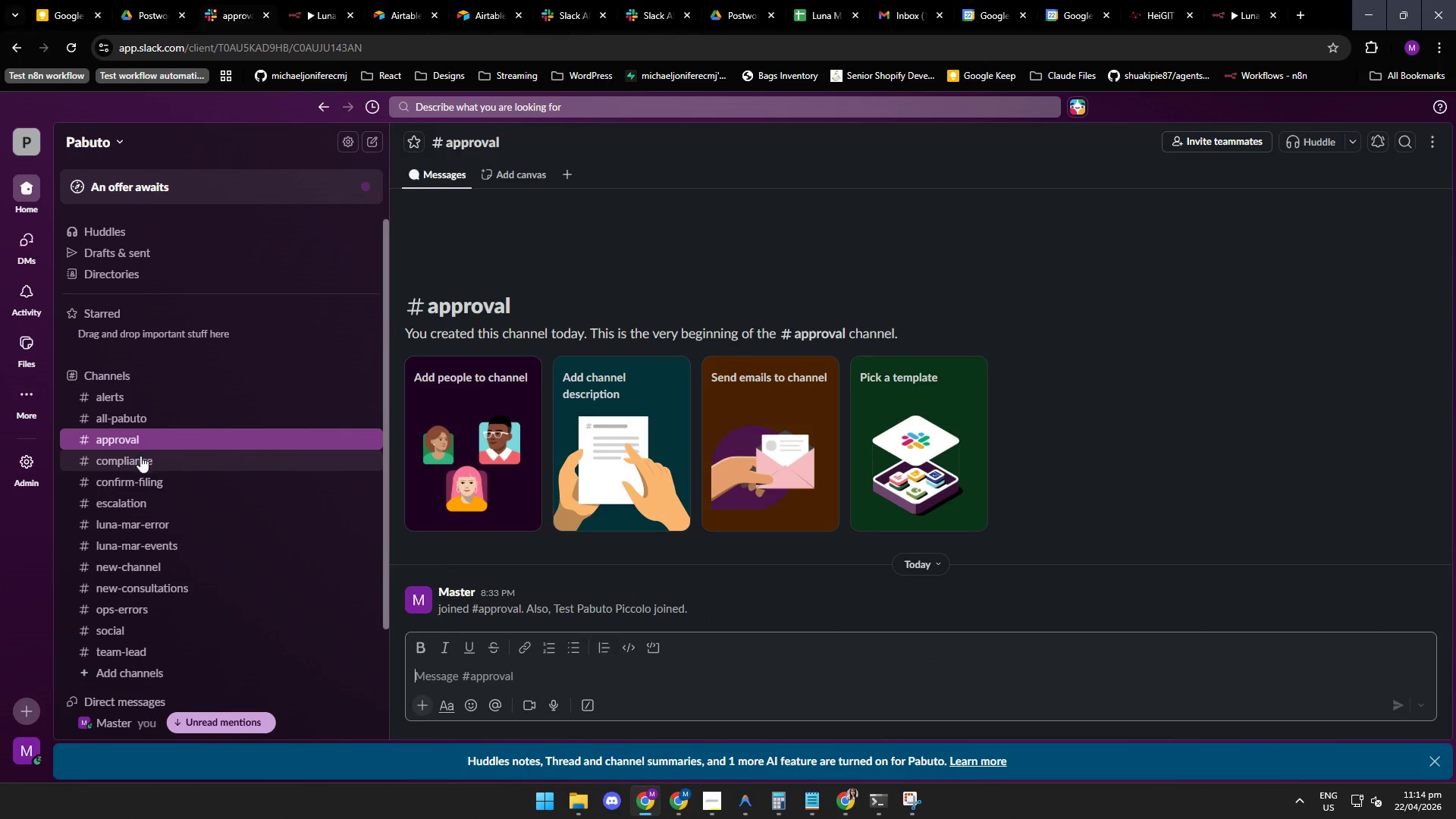 
left_click([141, 456])
 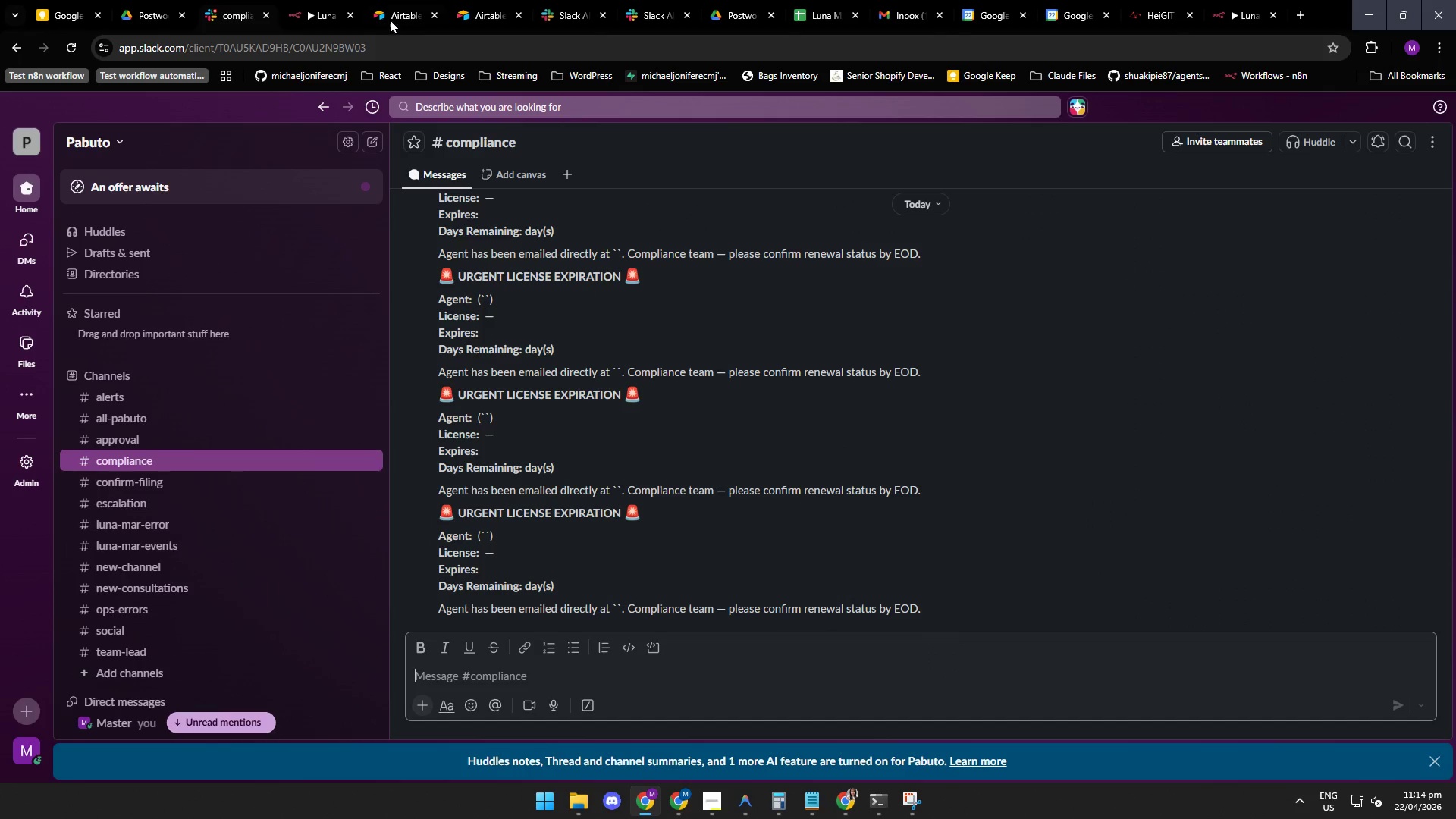 
left_click([394, 17])
 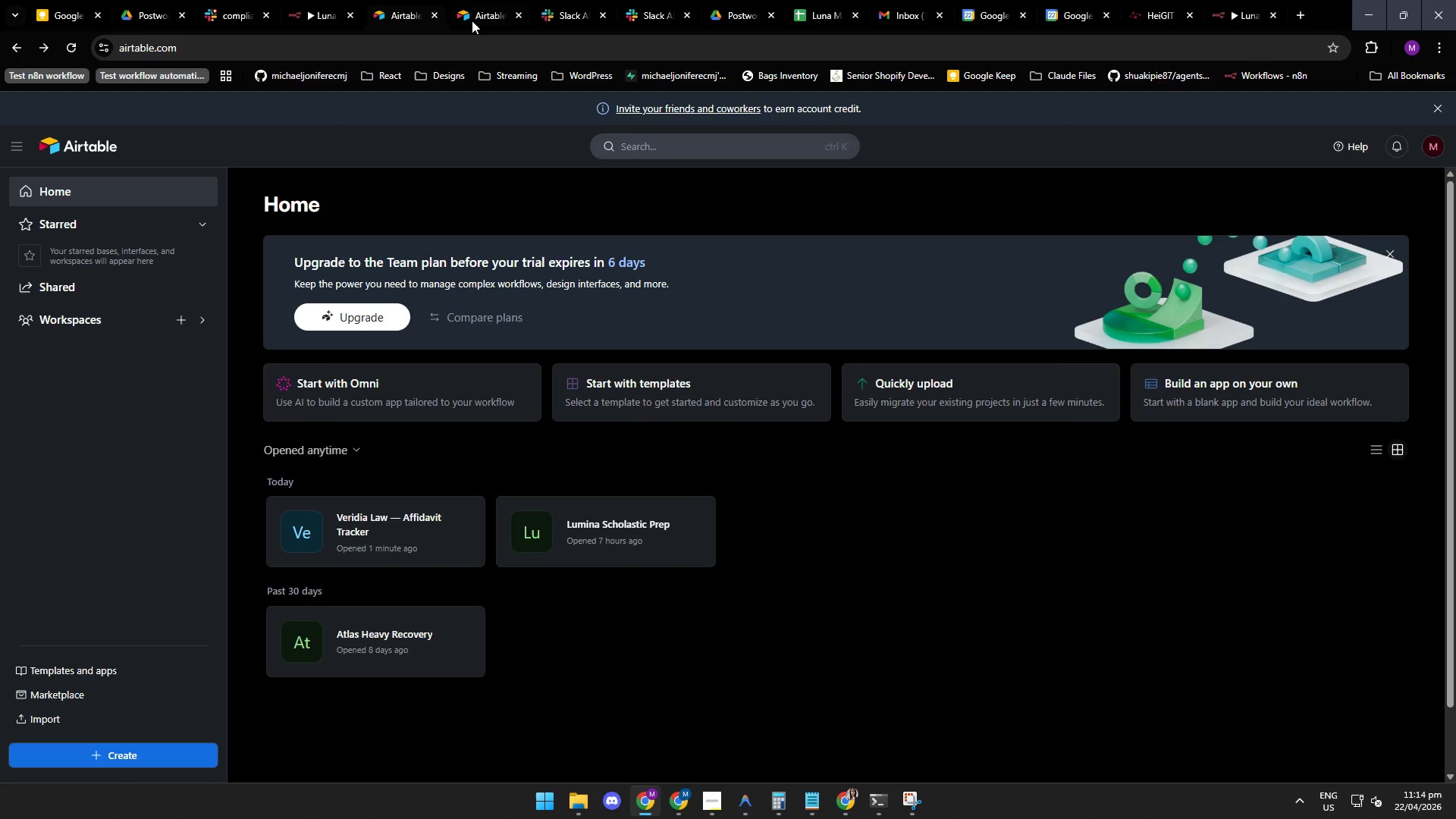 
left_click([479, 17])
 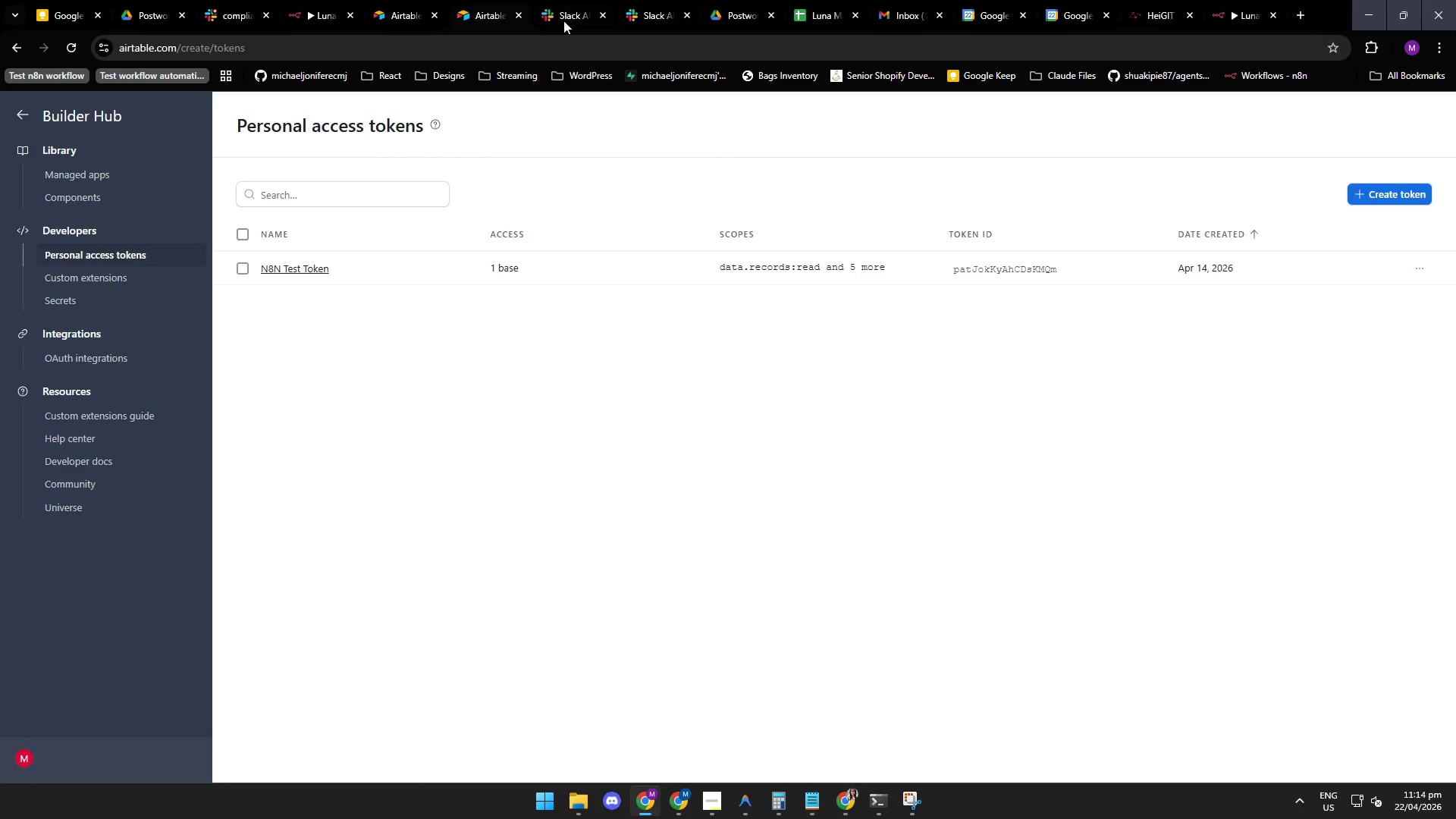 
left_click([565, 19])
 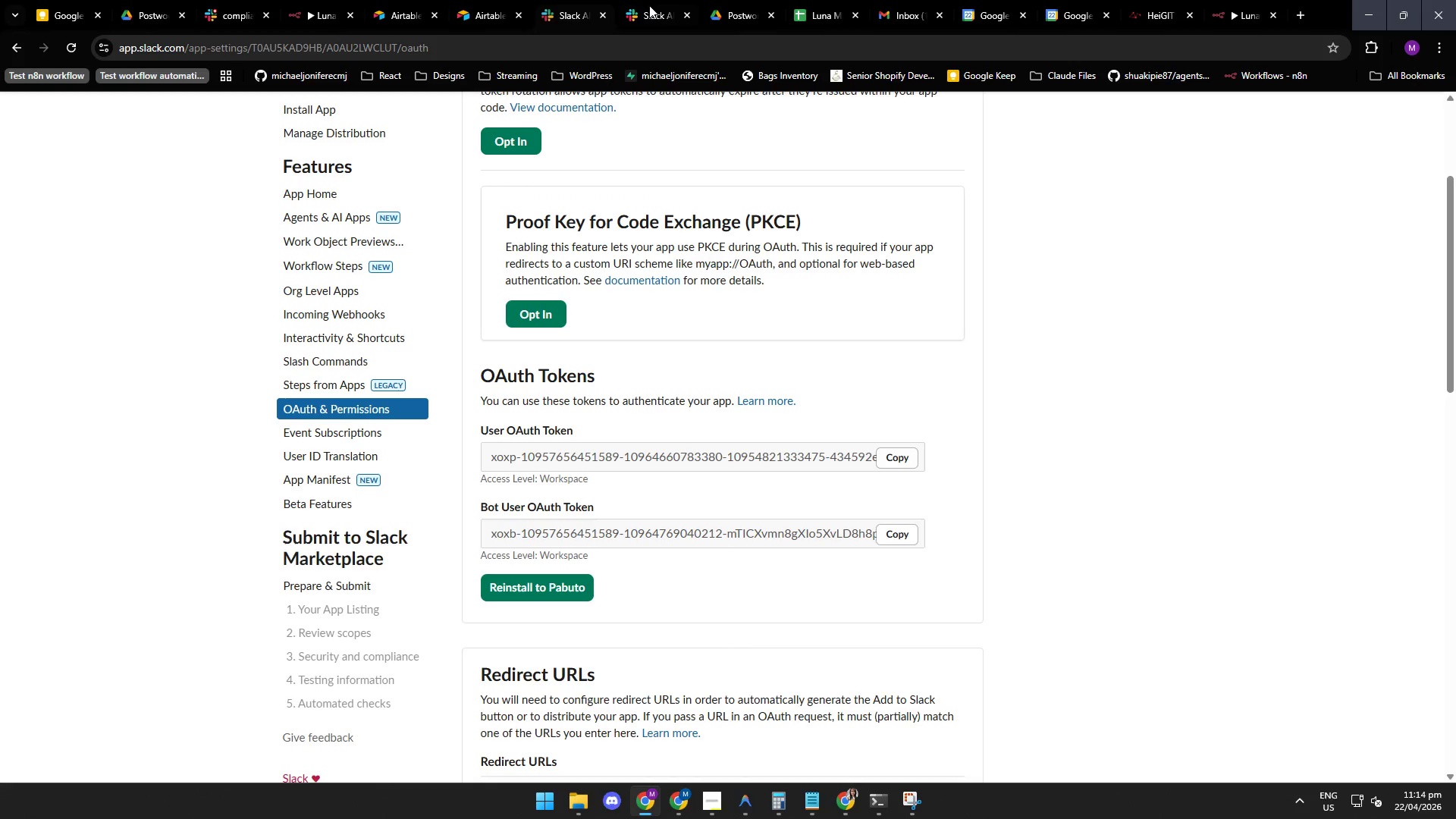 
left_click([651, 13])
 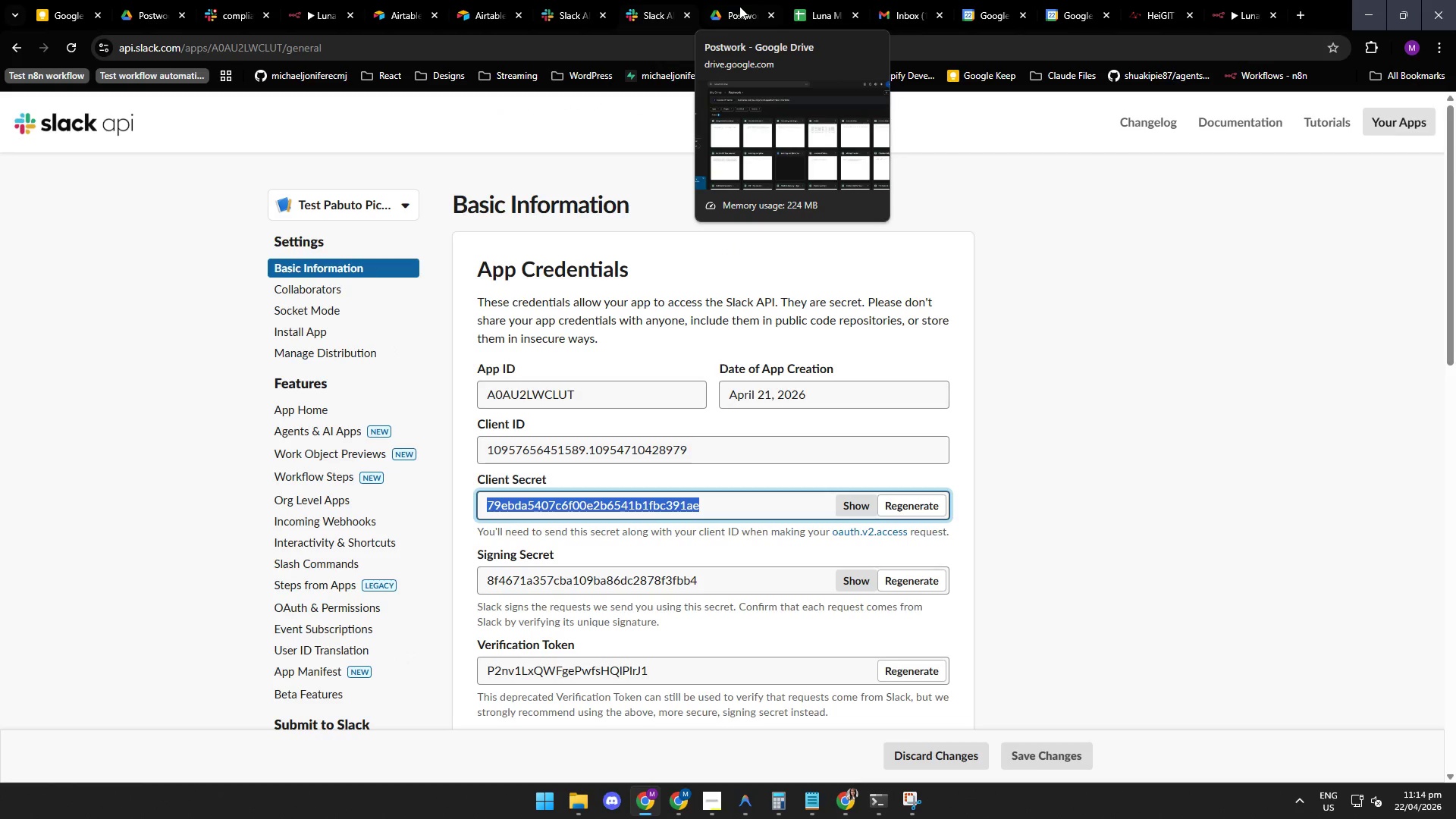 
left_click([740, 14])
 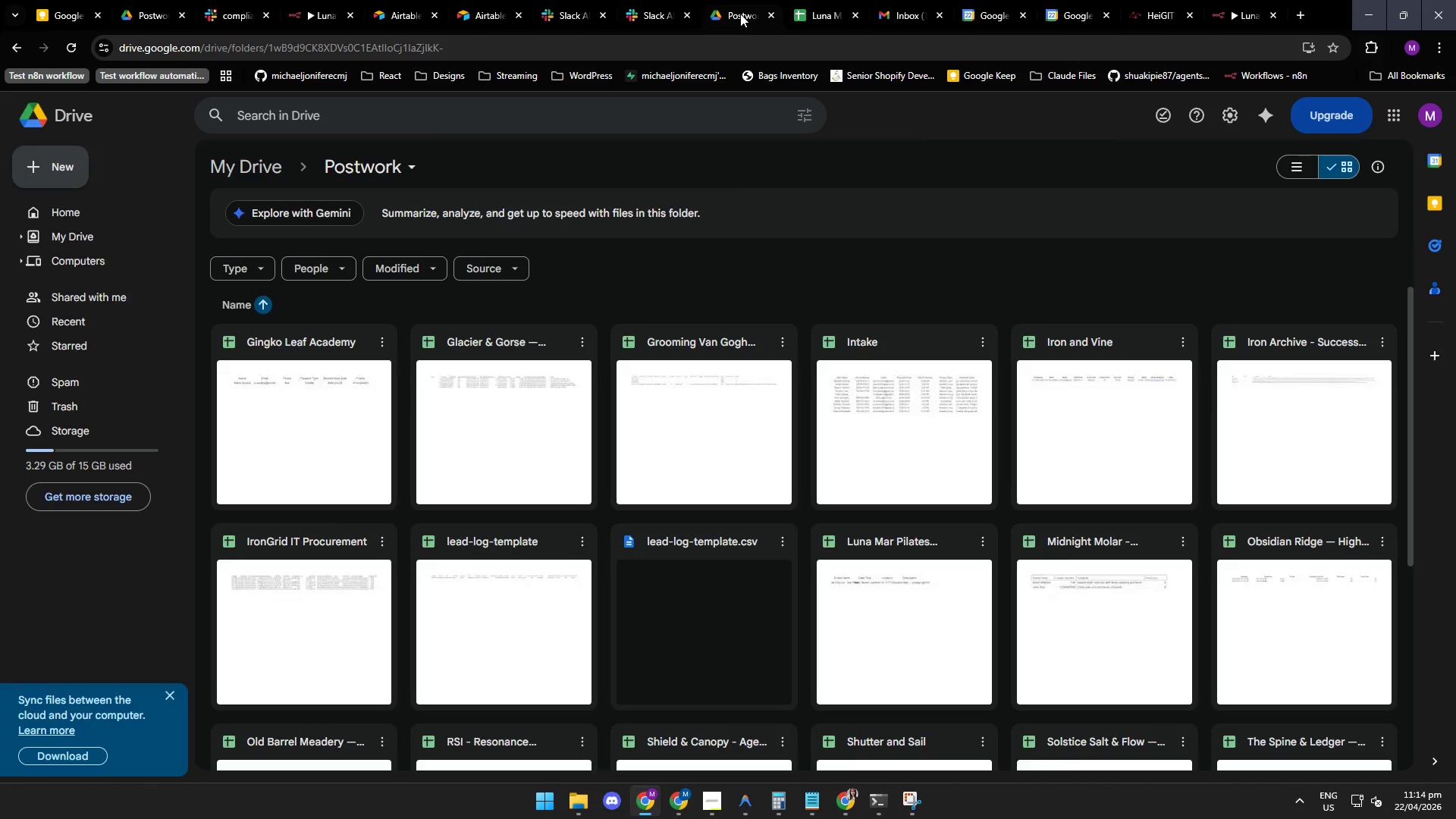 
wait(14.56)
 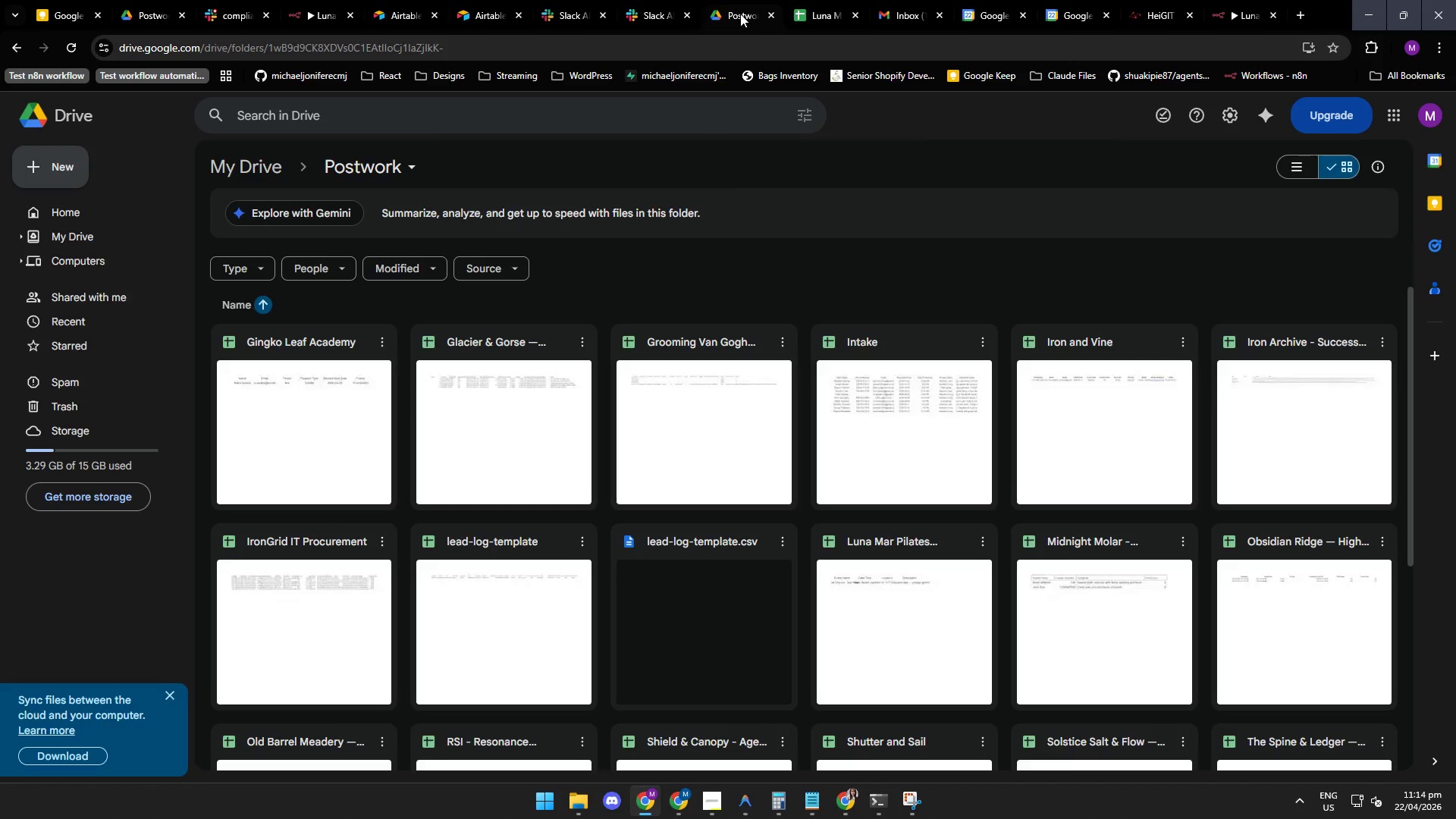 
left_click([904, 9])
 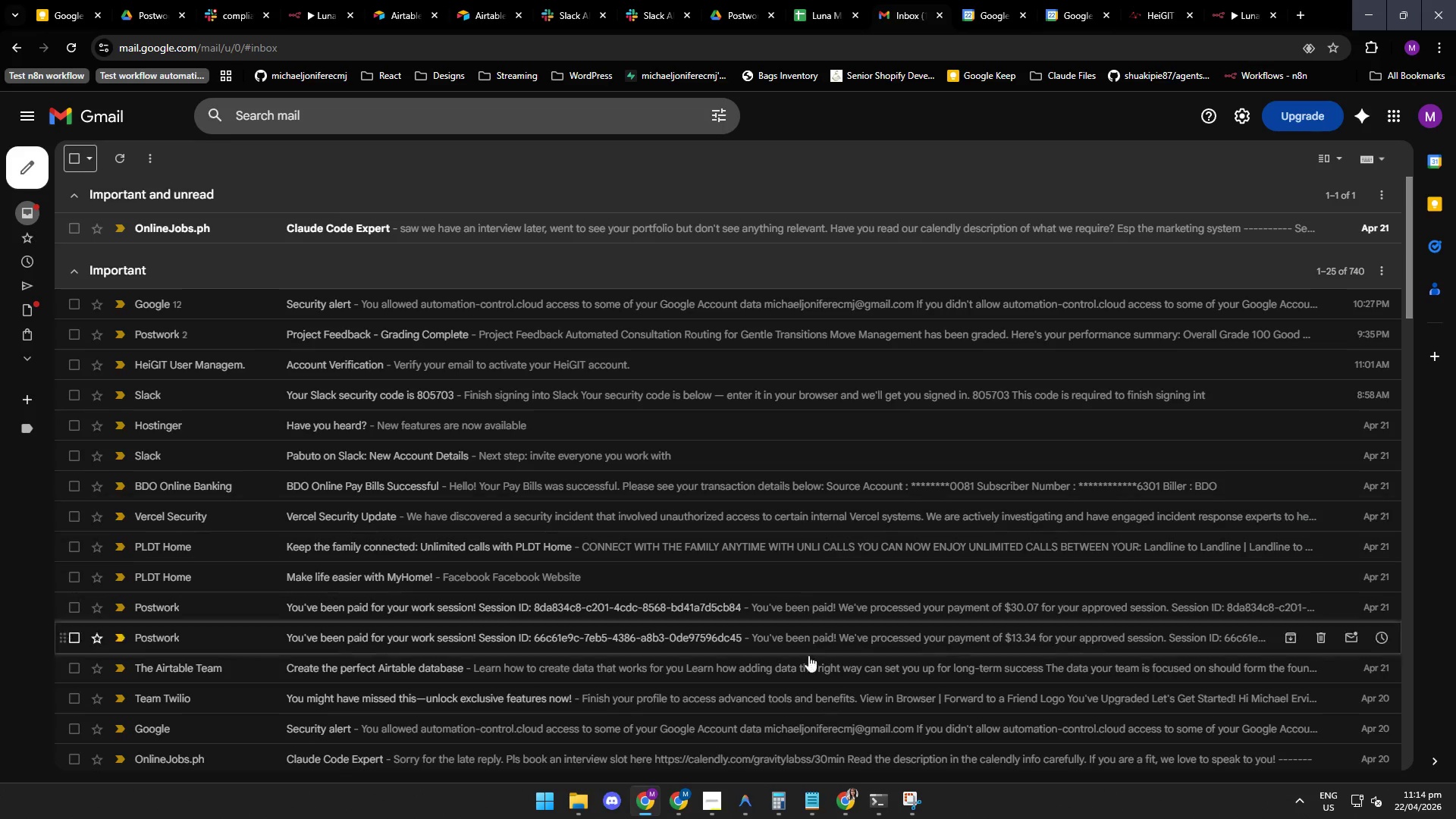 
wait(5.42)
 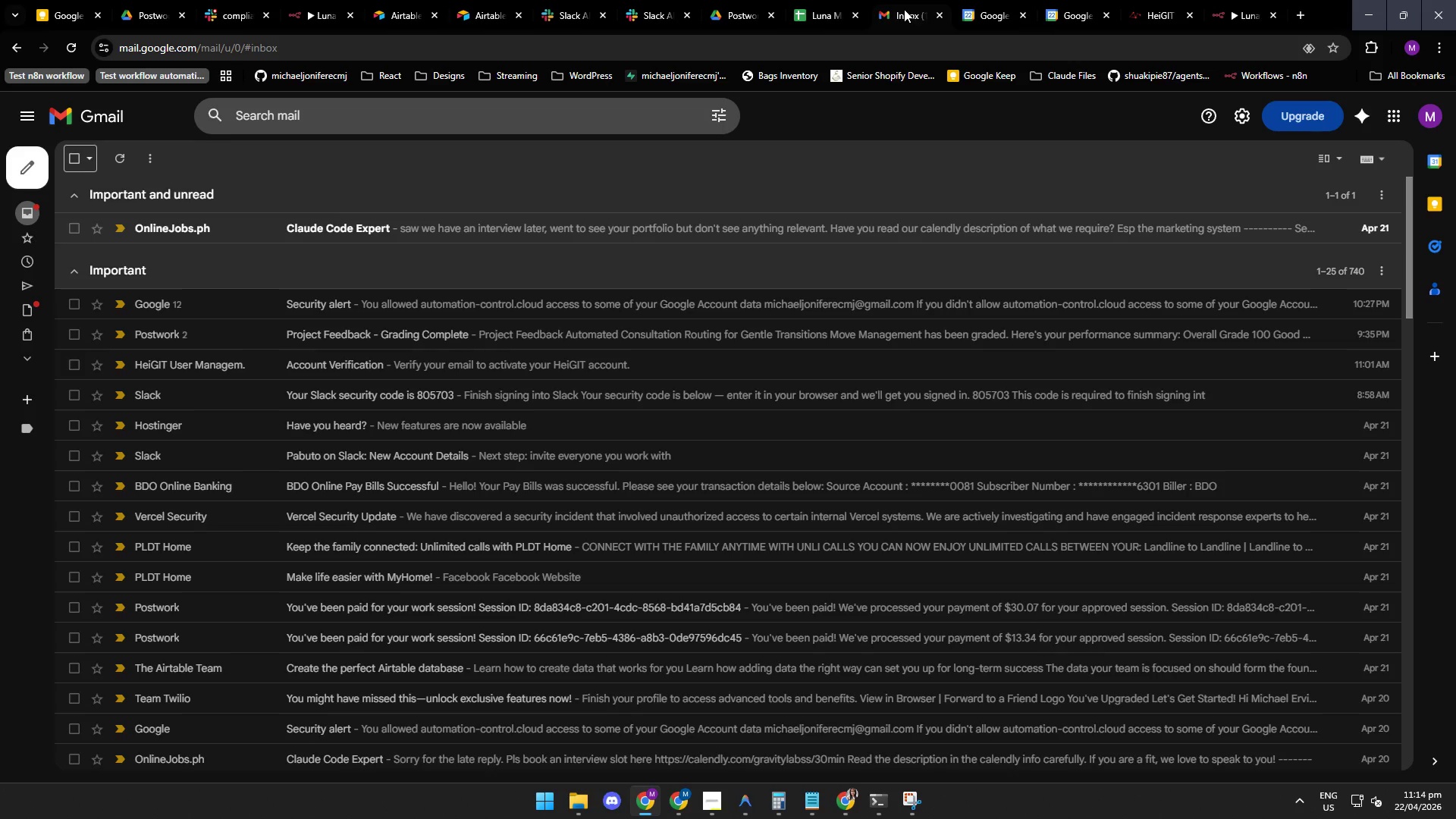 
left_click([743, 811])
 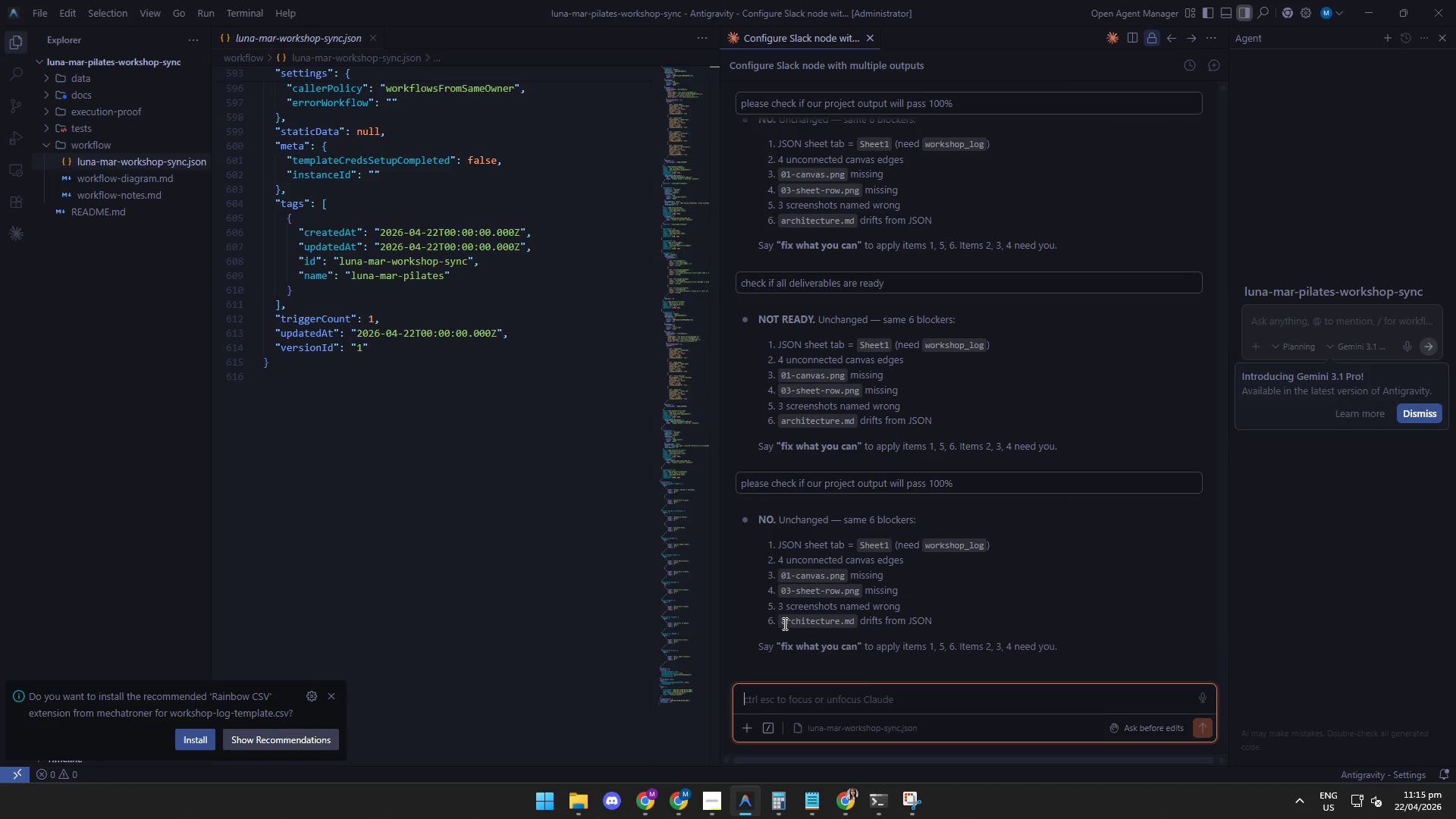 
wait(6.3)
 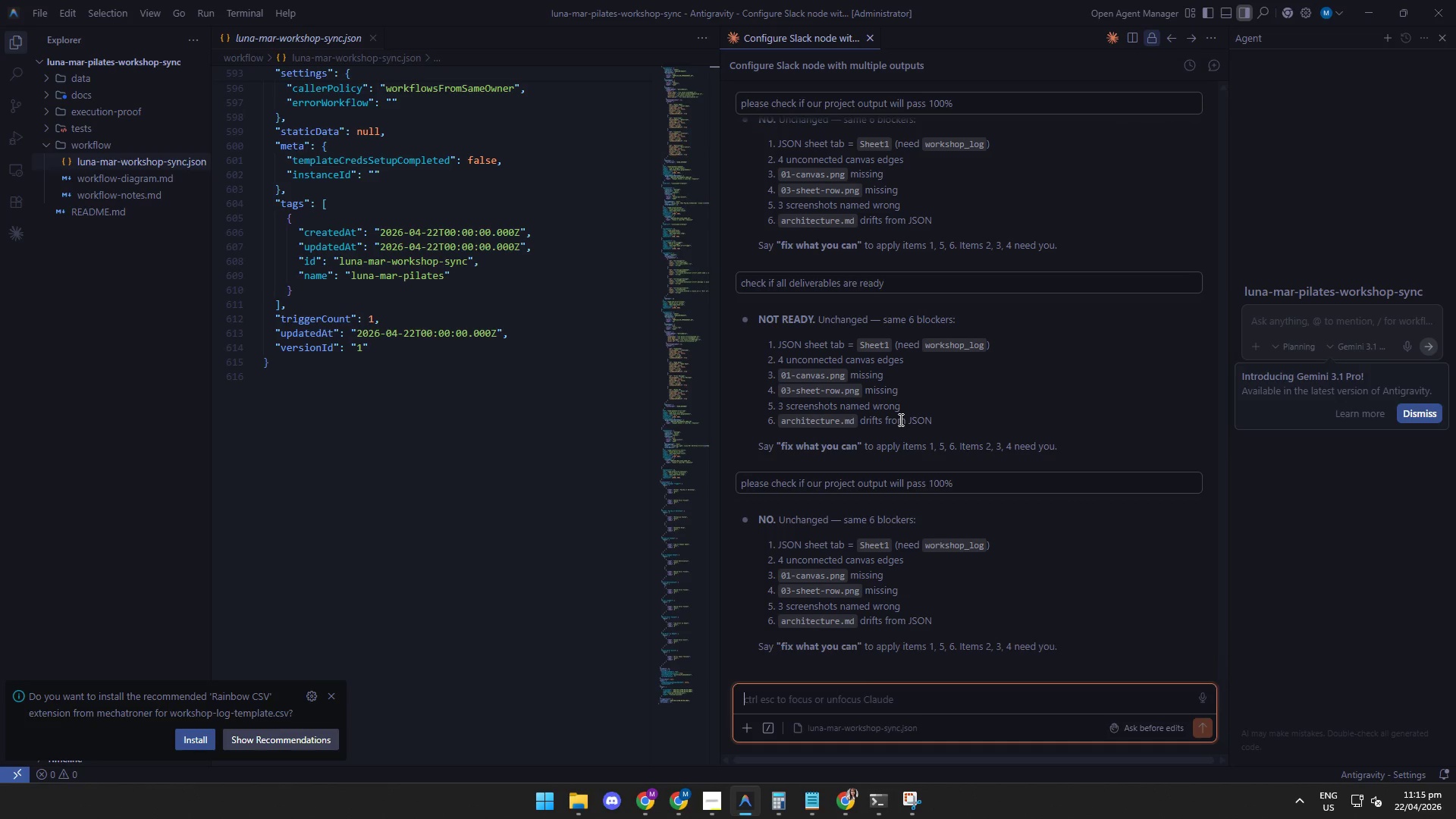 
left_click([782, 623])
 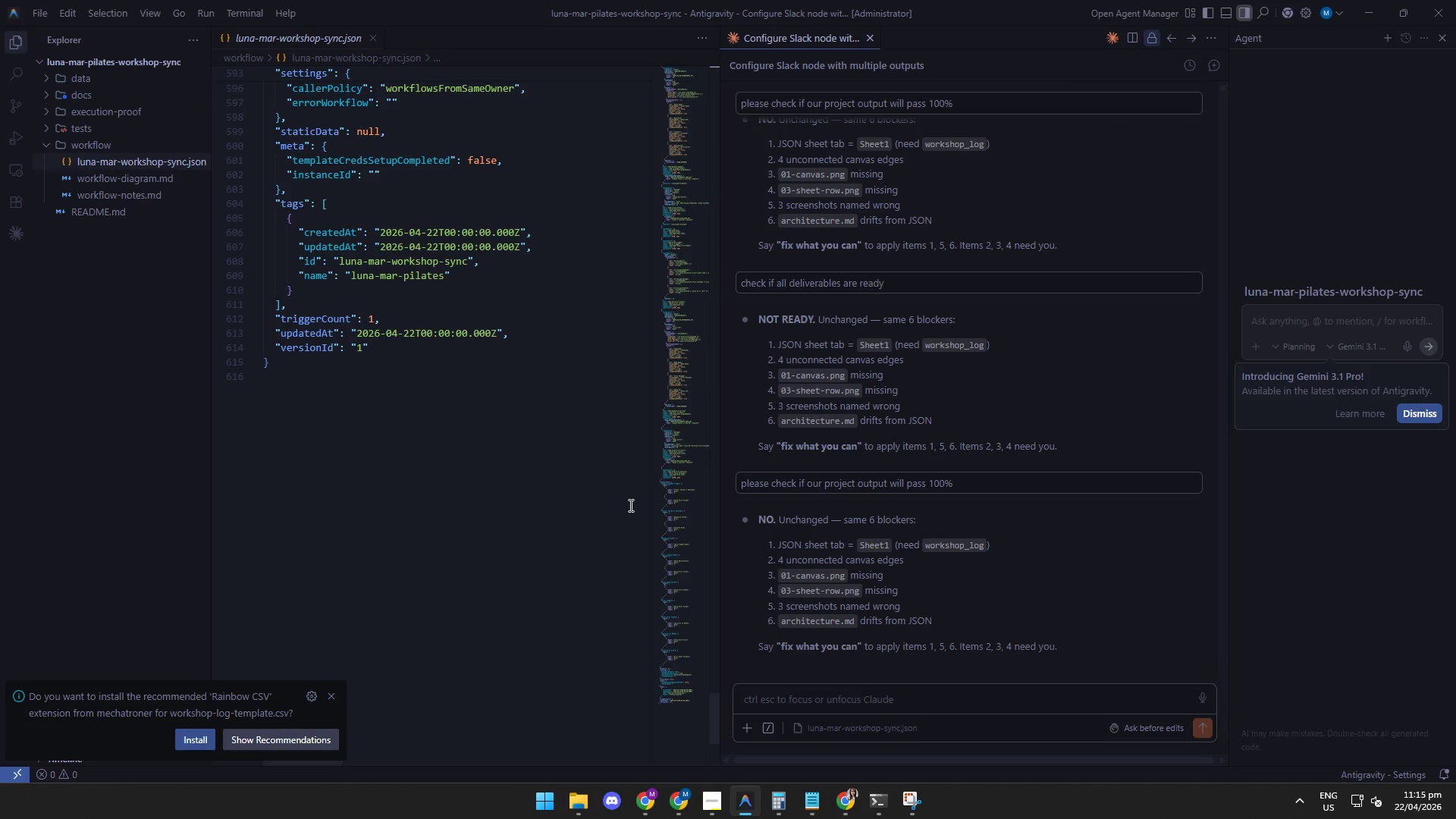 
wait(10.25)
 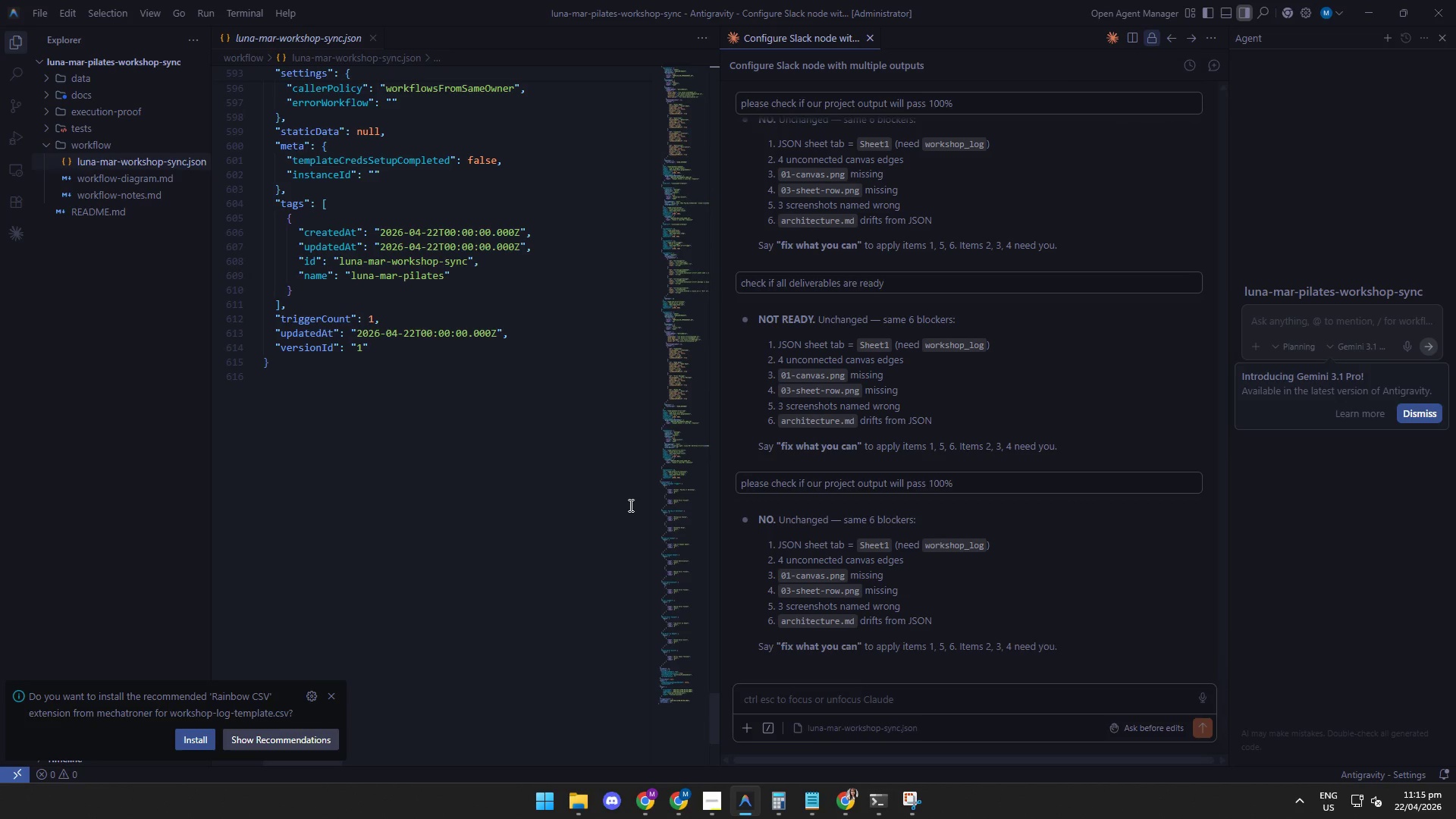 
left_click([765, 616])
 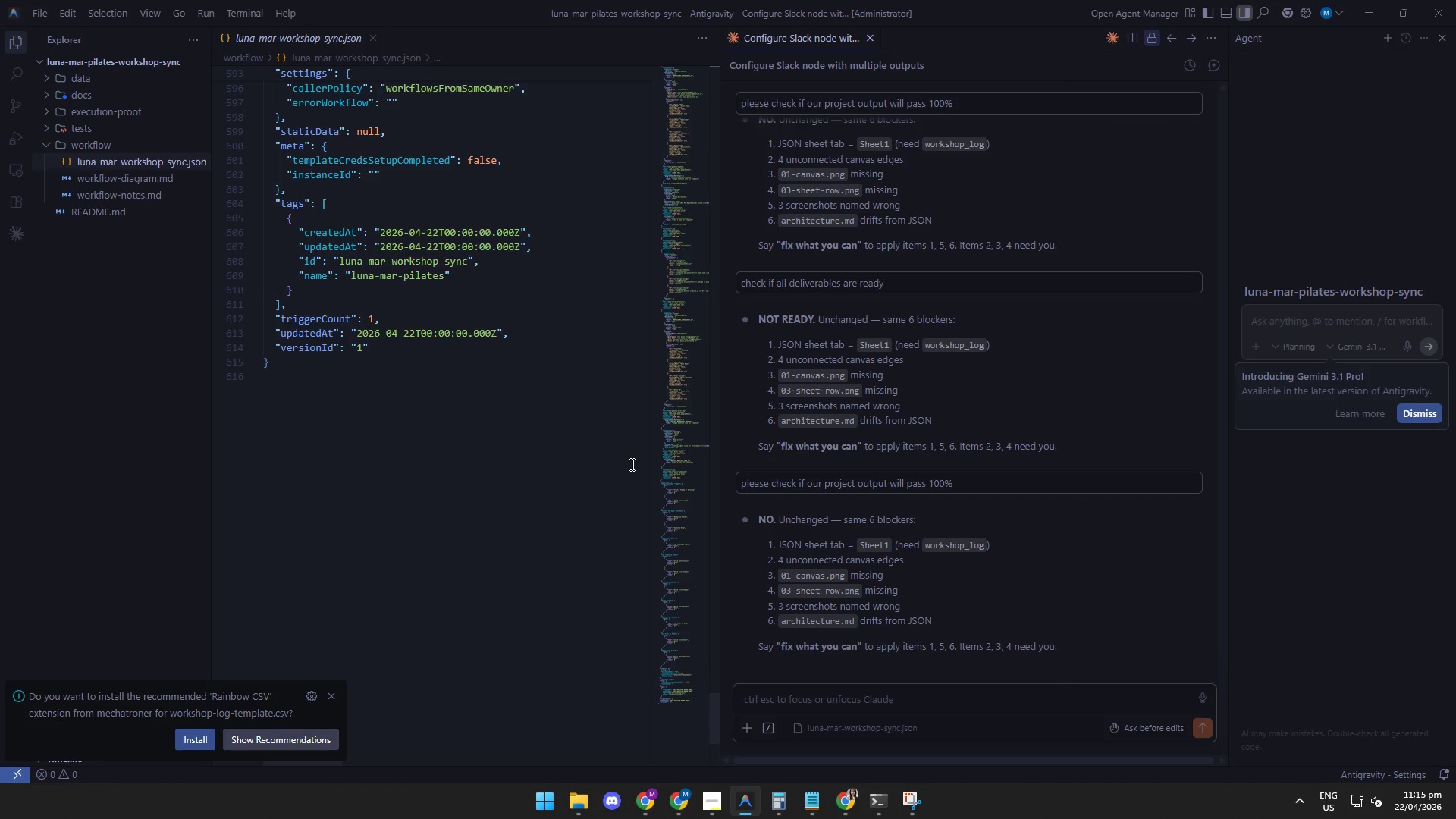 
wait(15.27)
 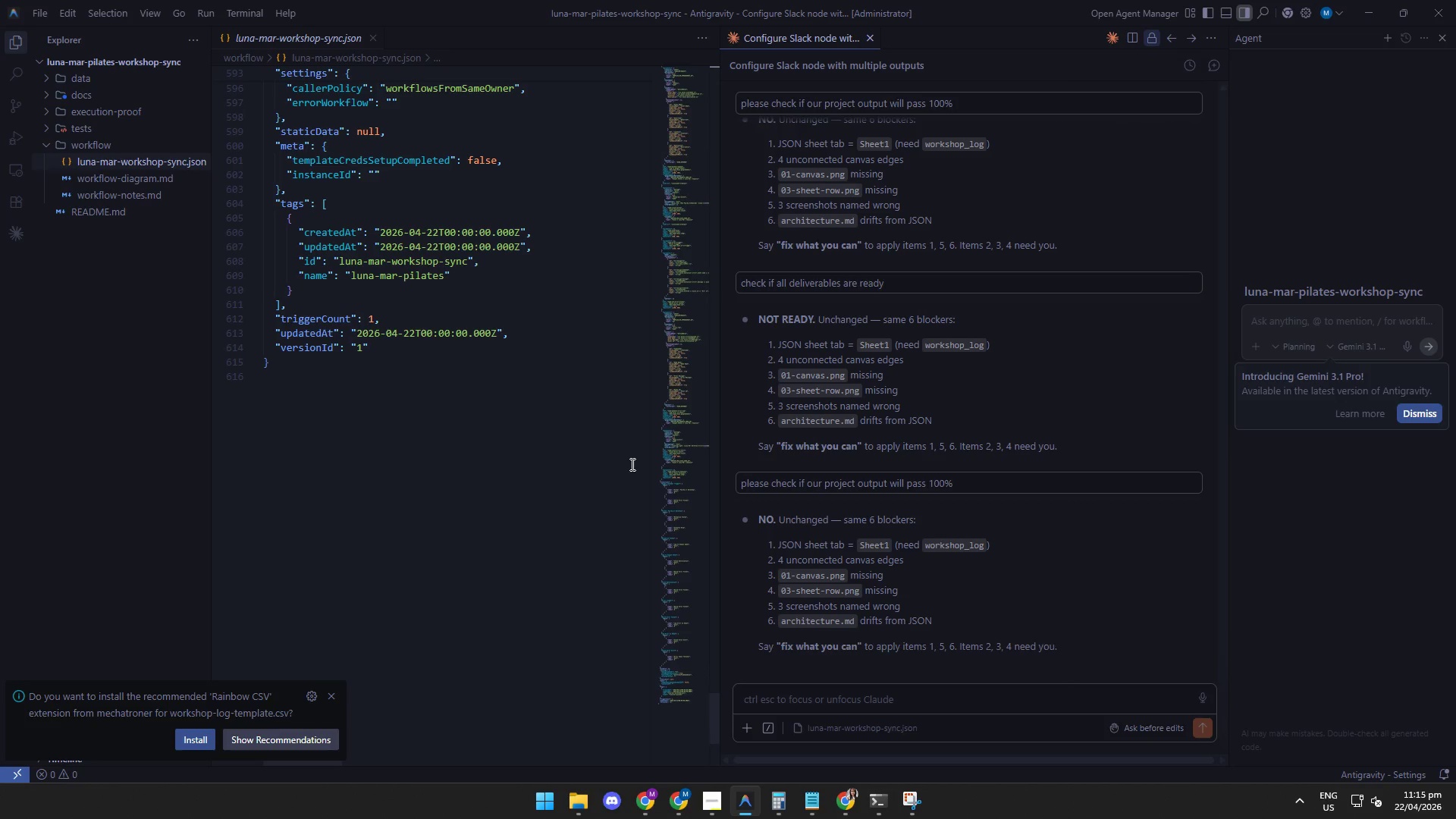 
left_click([809, 610])
 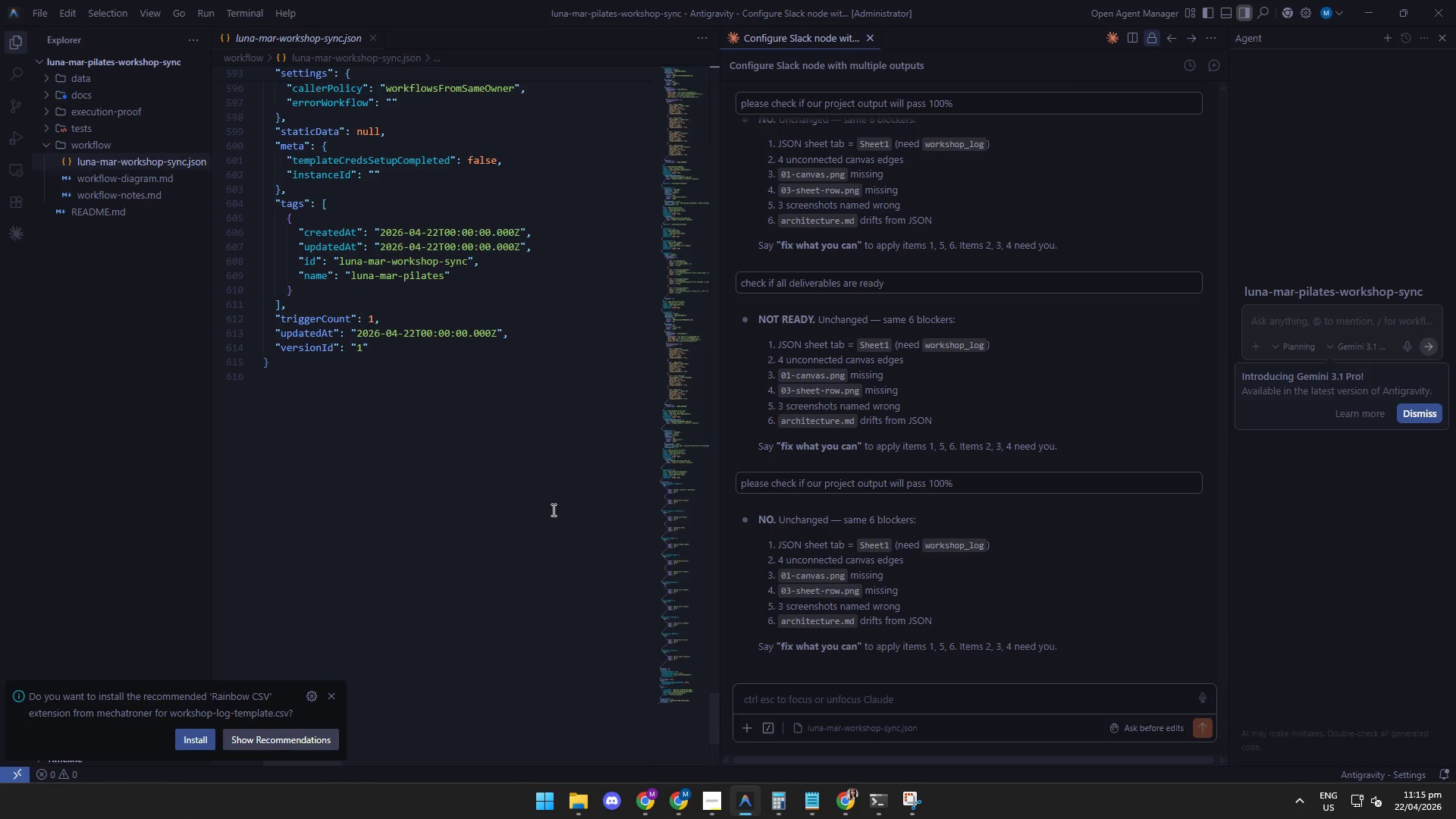 
wait(7.88)
 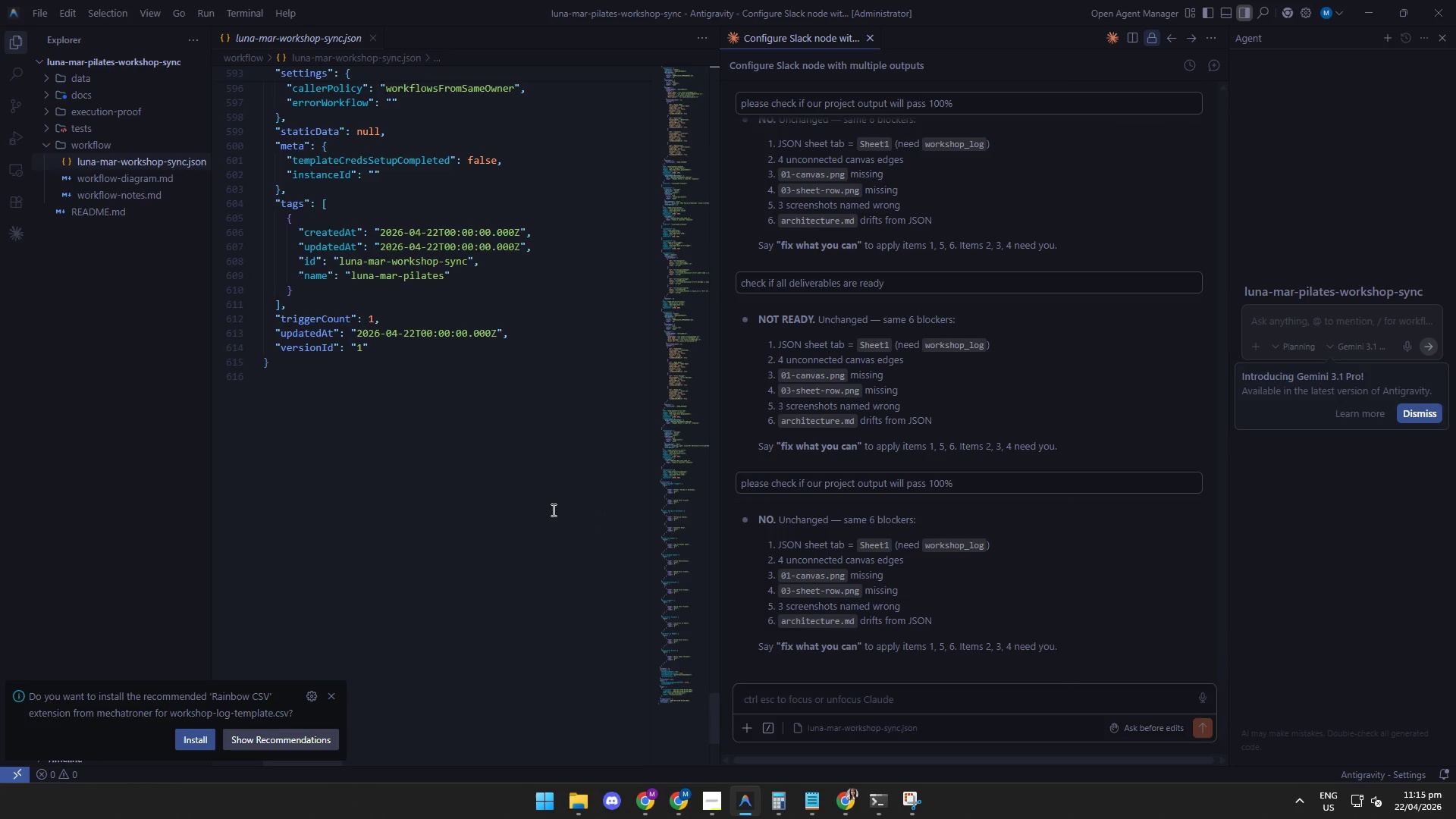 
scroll: coordinate [453, 396], scroll_direction: down, amount: 5.0
 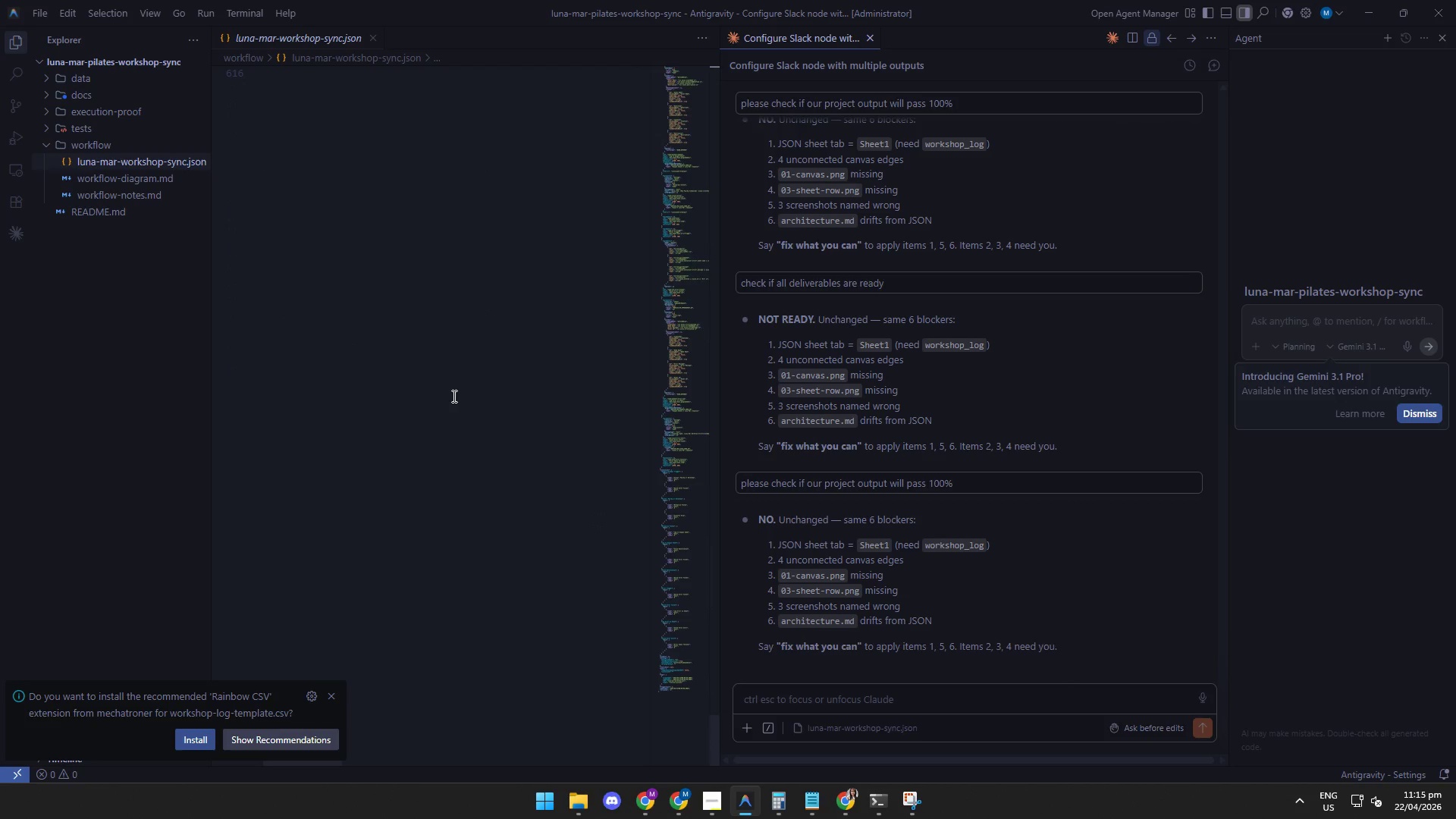 
scroll: coordinate [453, 396], scroll_direction: up, amount: 9.0
 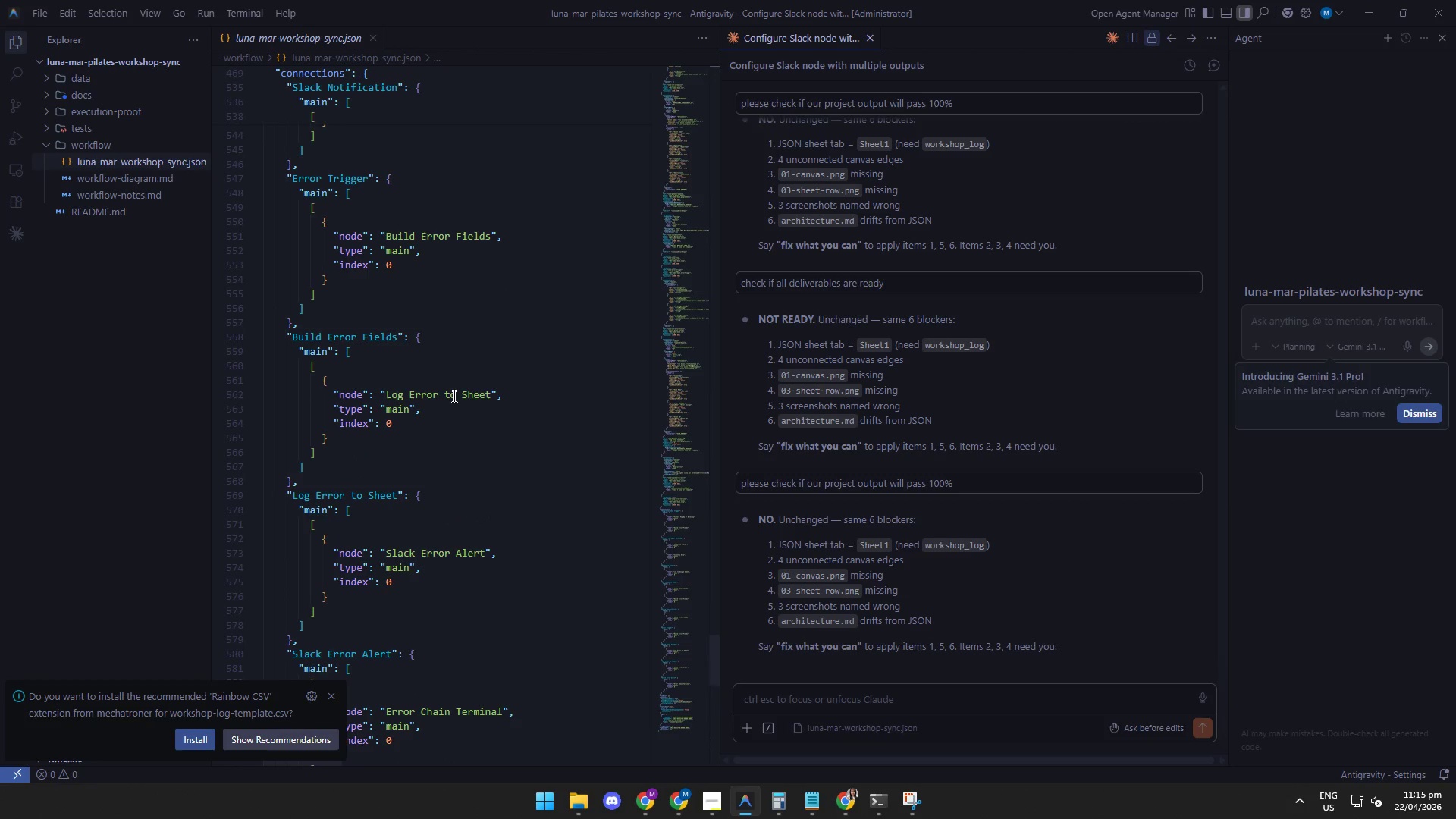 
scroll: coordinate [453, 396], scroll_direction: down, amount: 1.0
 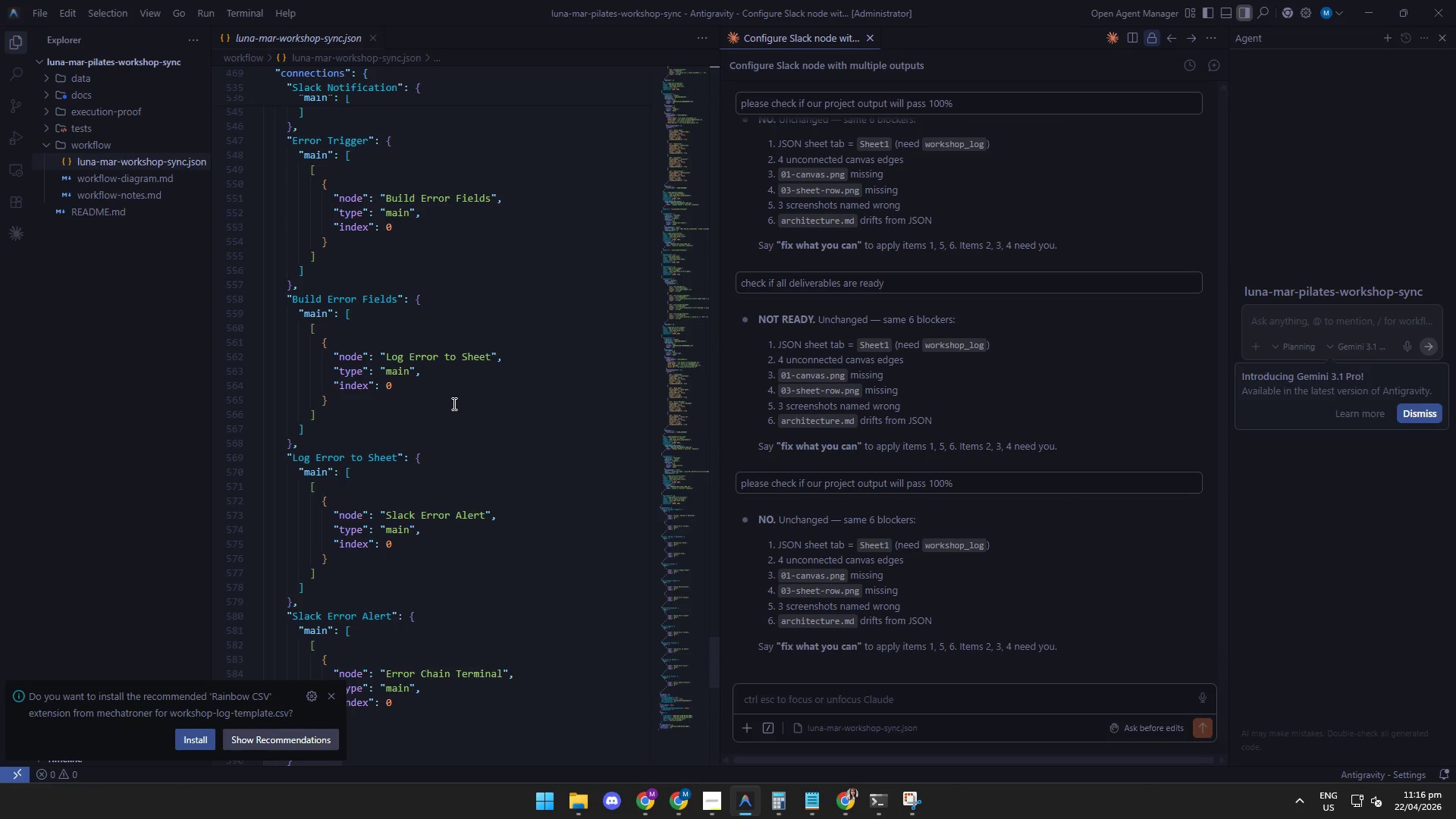 
wait(13.11)
 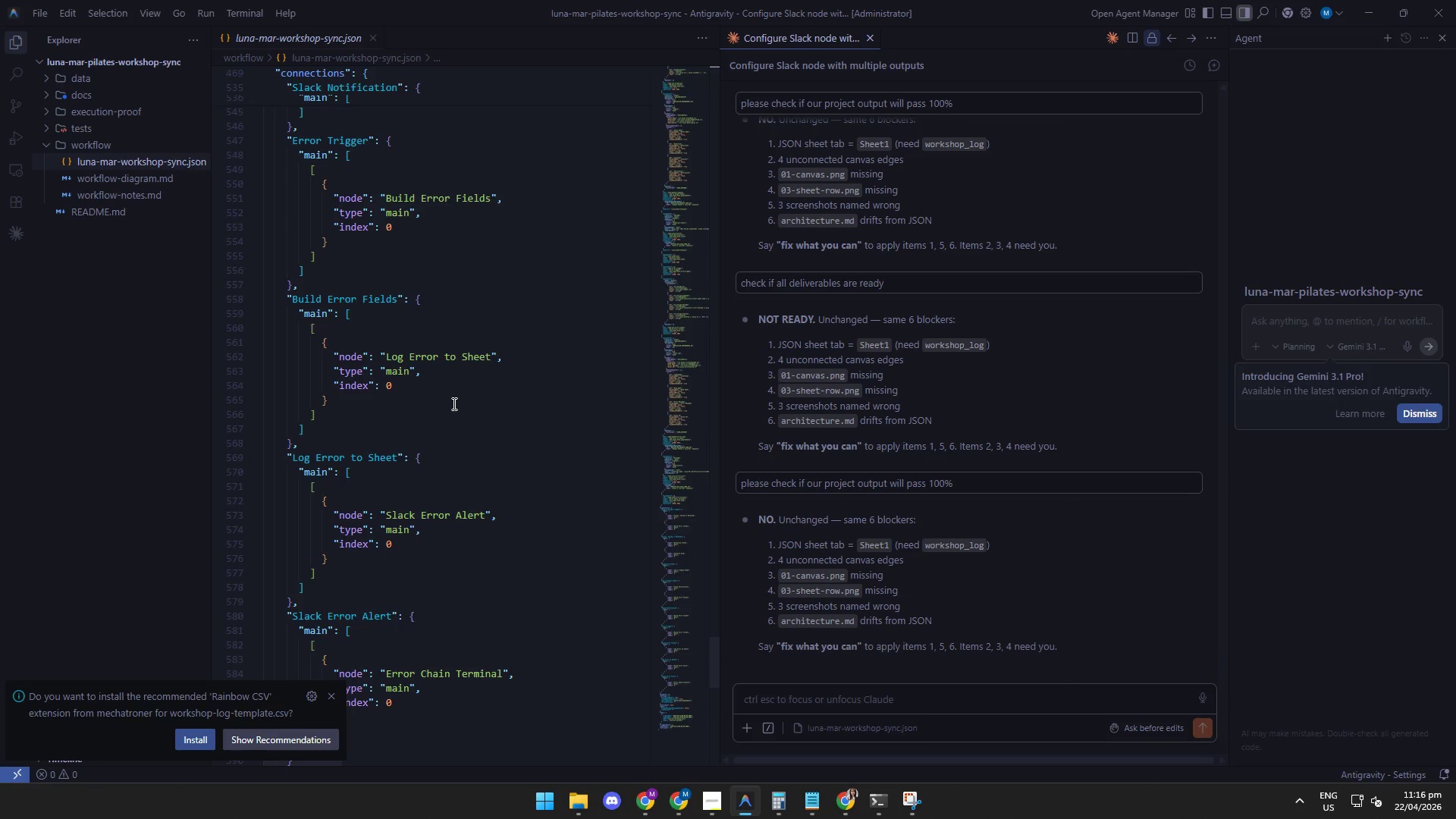 
scroll: coordinate [494, 645], scroll_direction: down, amount: 2.0
 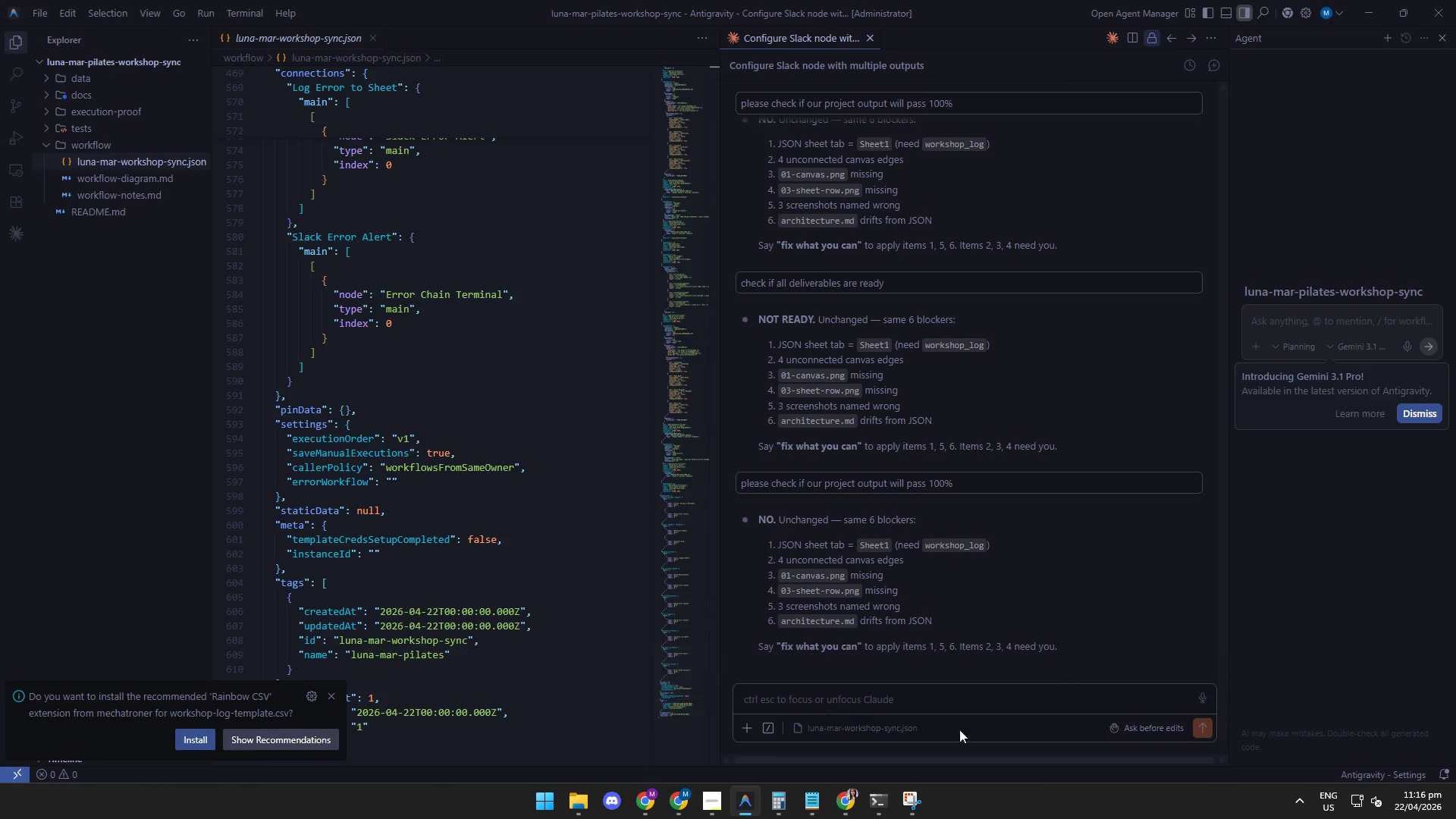 
left_click([1208, 725])
 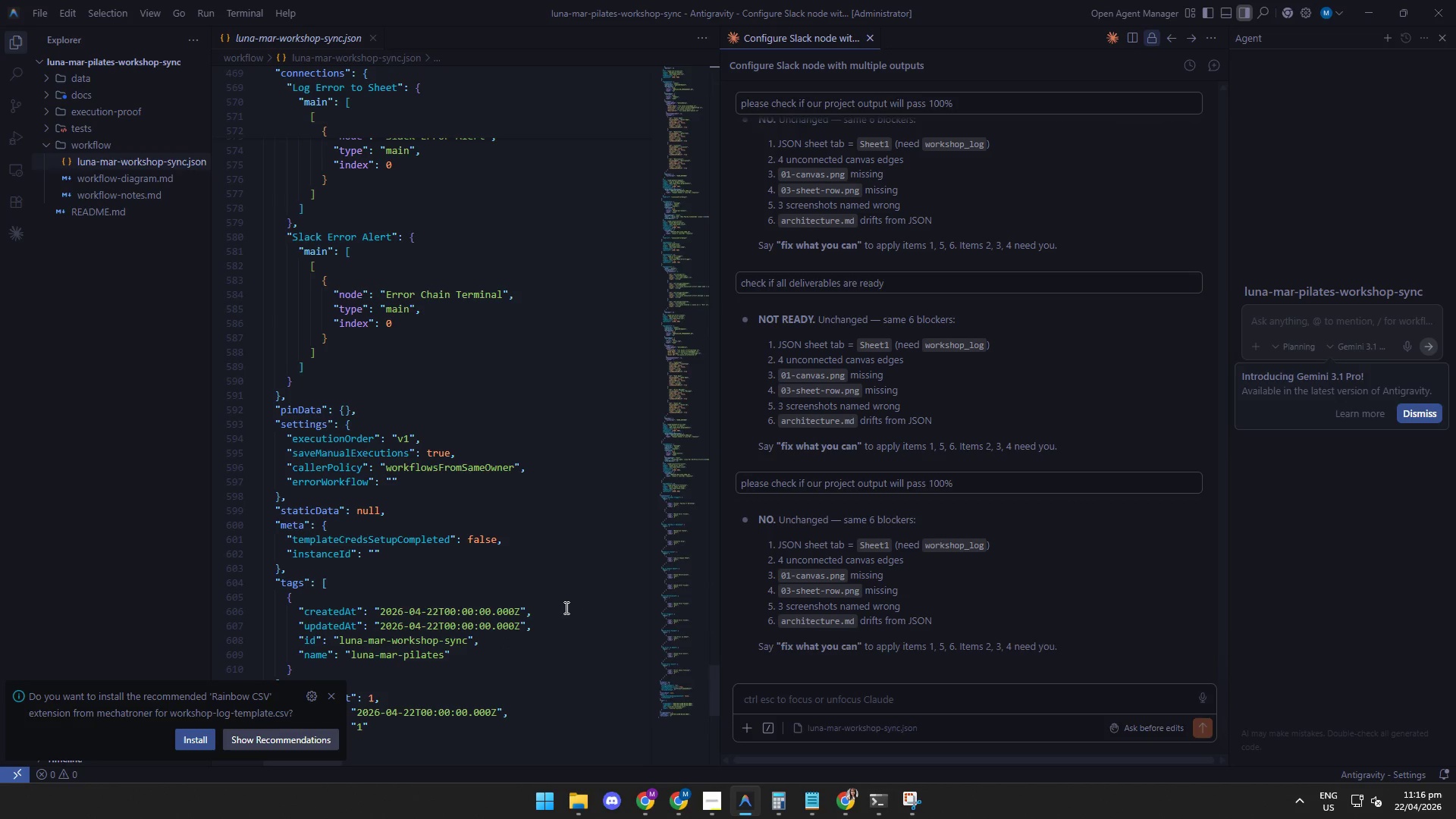 
wait(61.84)
 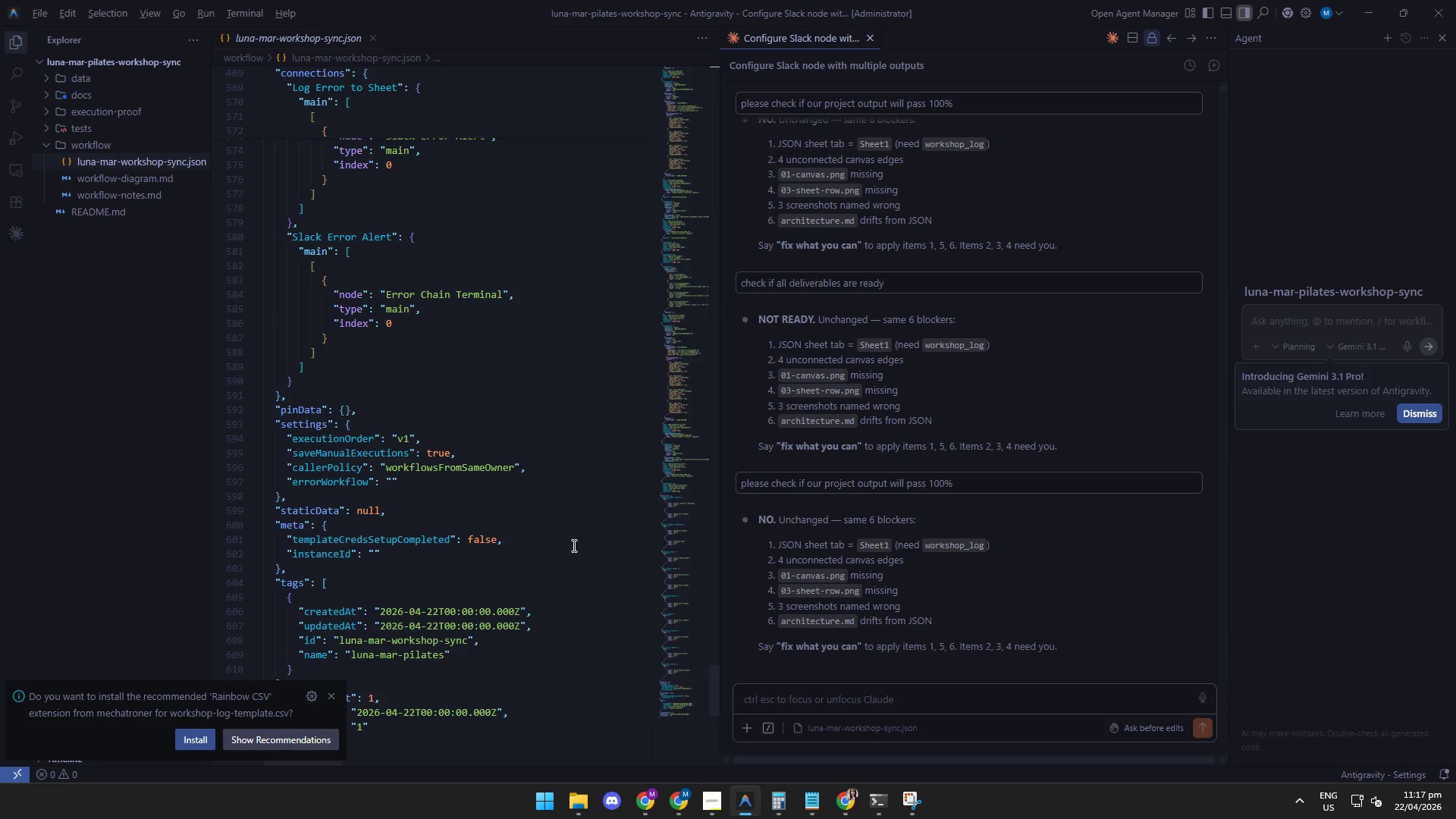 
scroll: coordinate [553, 261], scroll_direction: down, amount: 3.0
 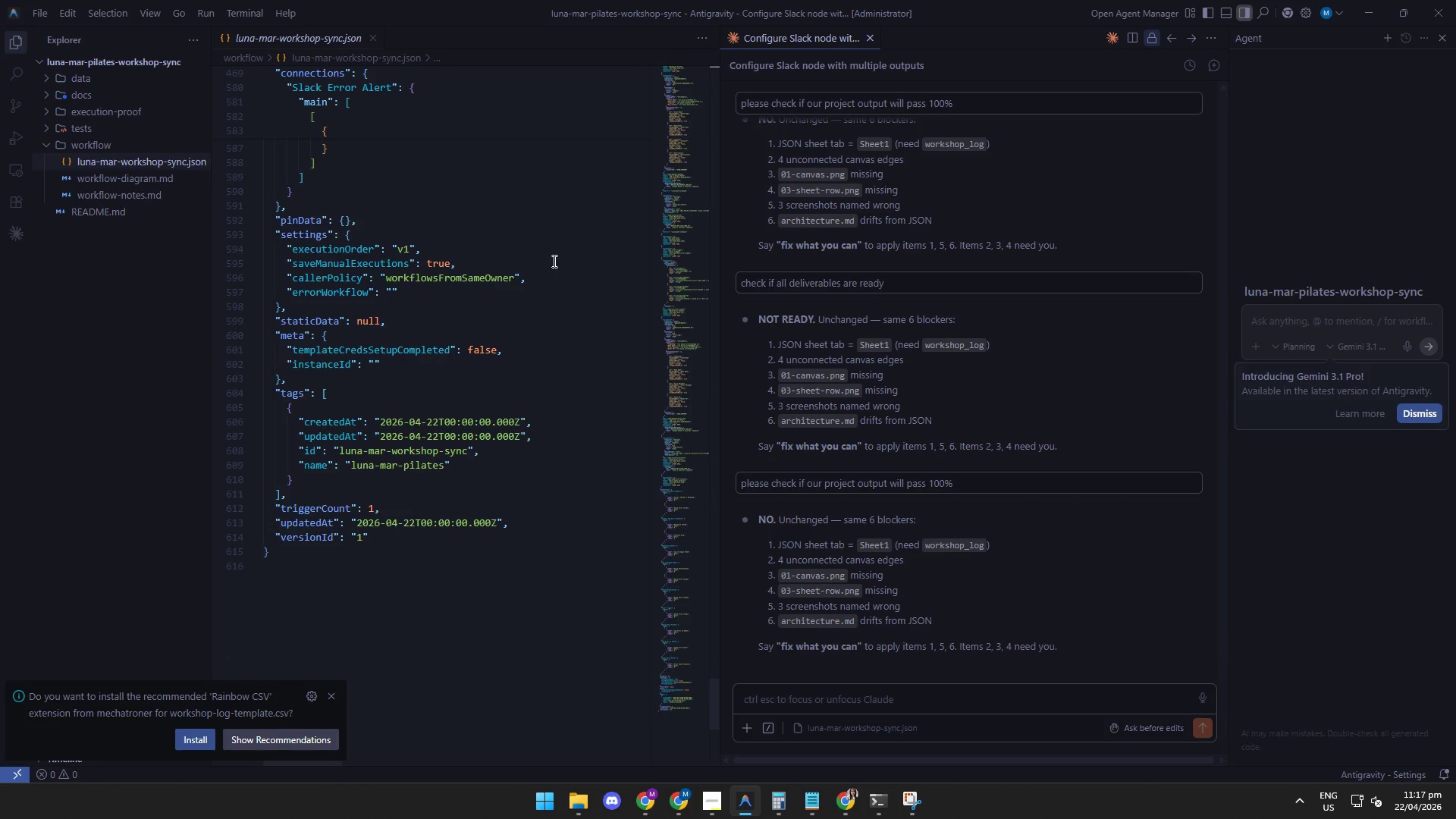 
scroll: coordinate [553, 261], scroll_direction: up, amount: 2.0
 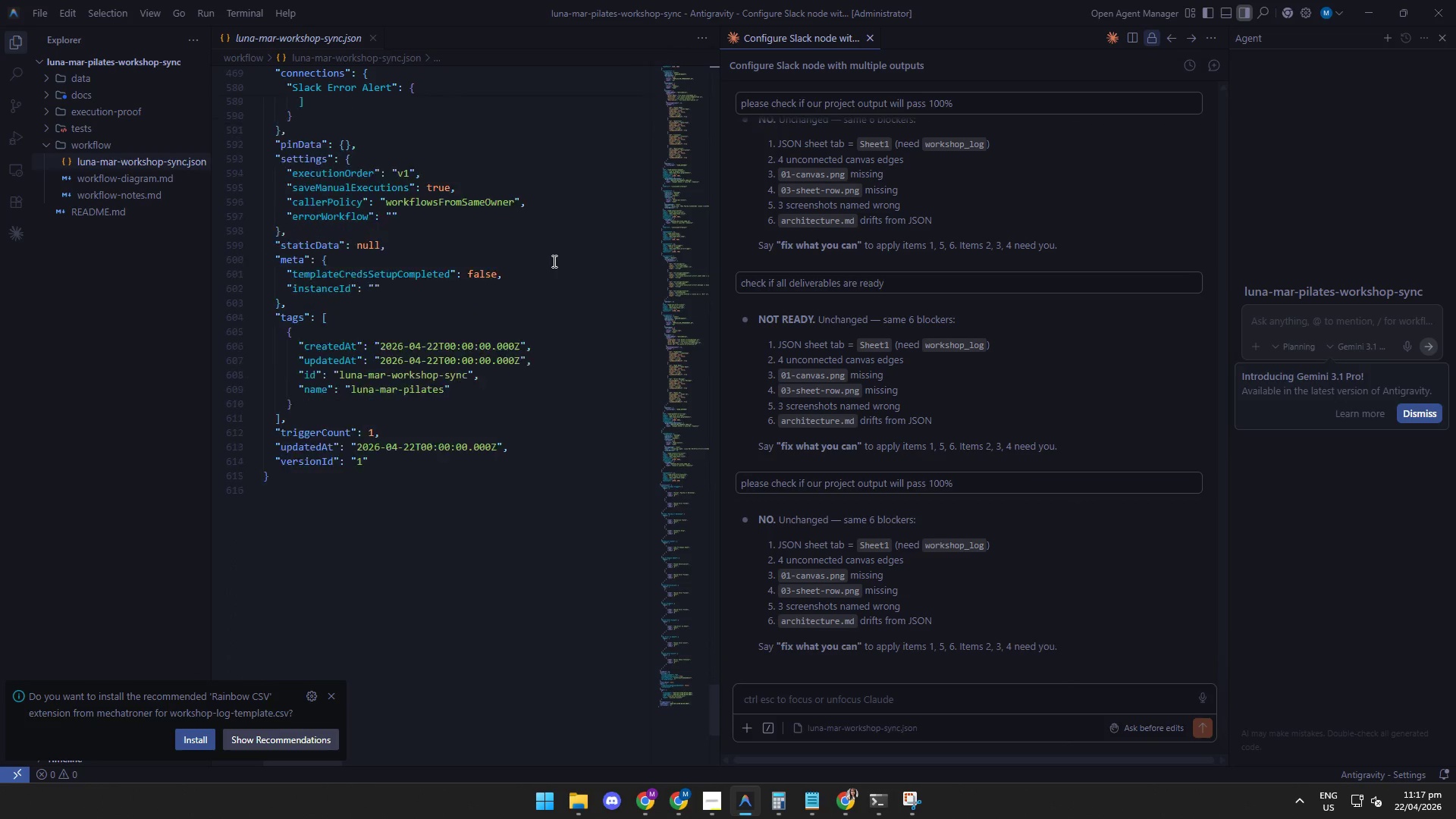 
scroll: coordinate [553, 261], scroll_direction: down, amount: 11.0
 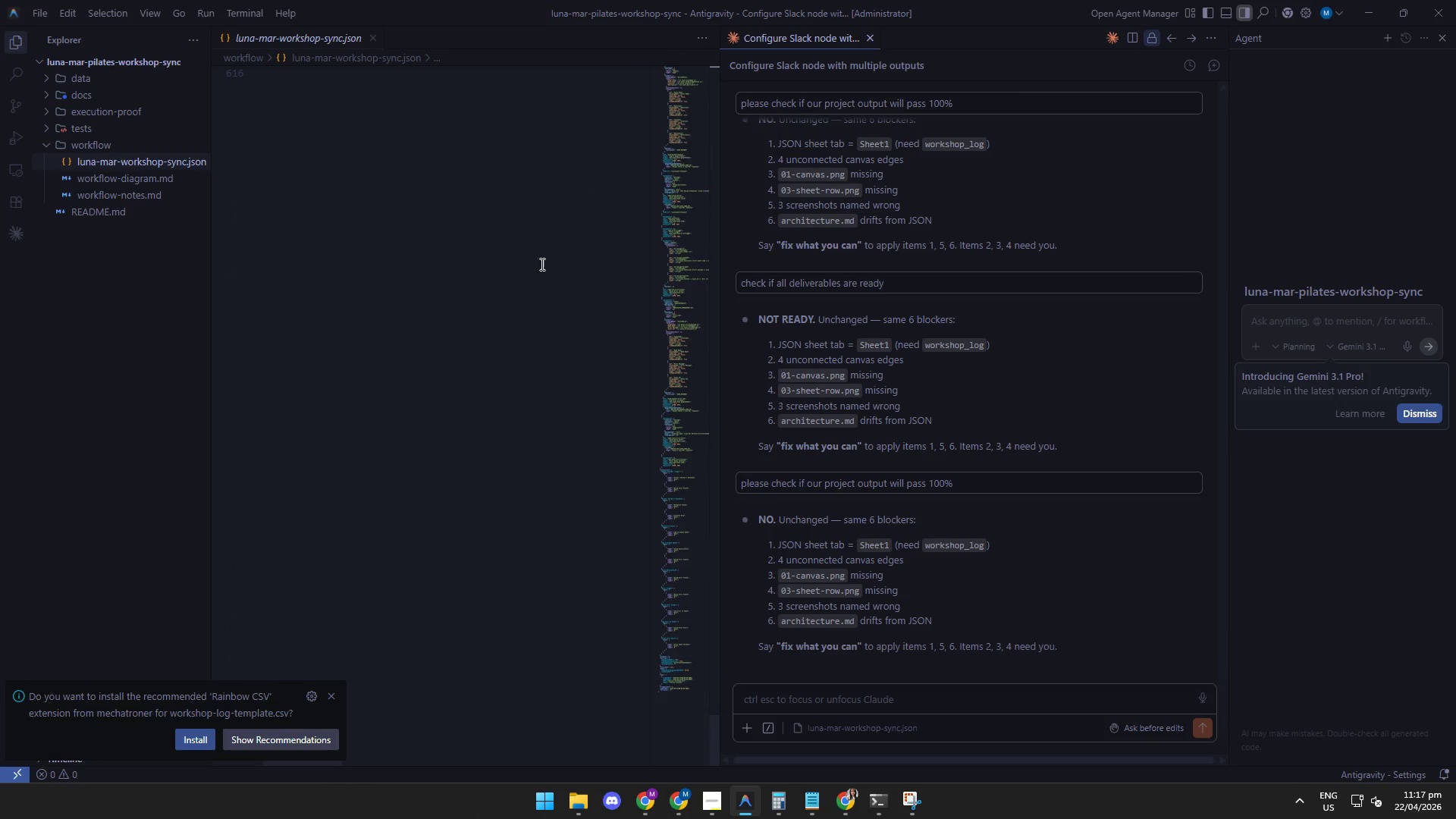 
scroll: coordinate [539, 312], scroll_direction: up, amount: 6.0
 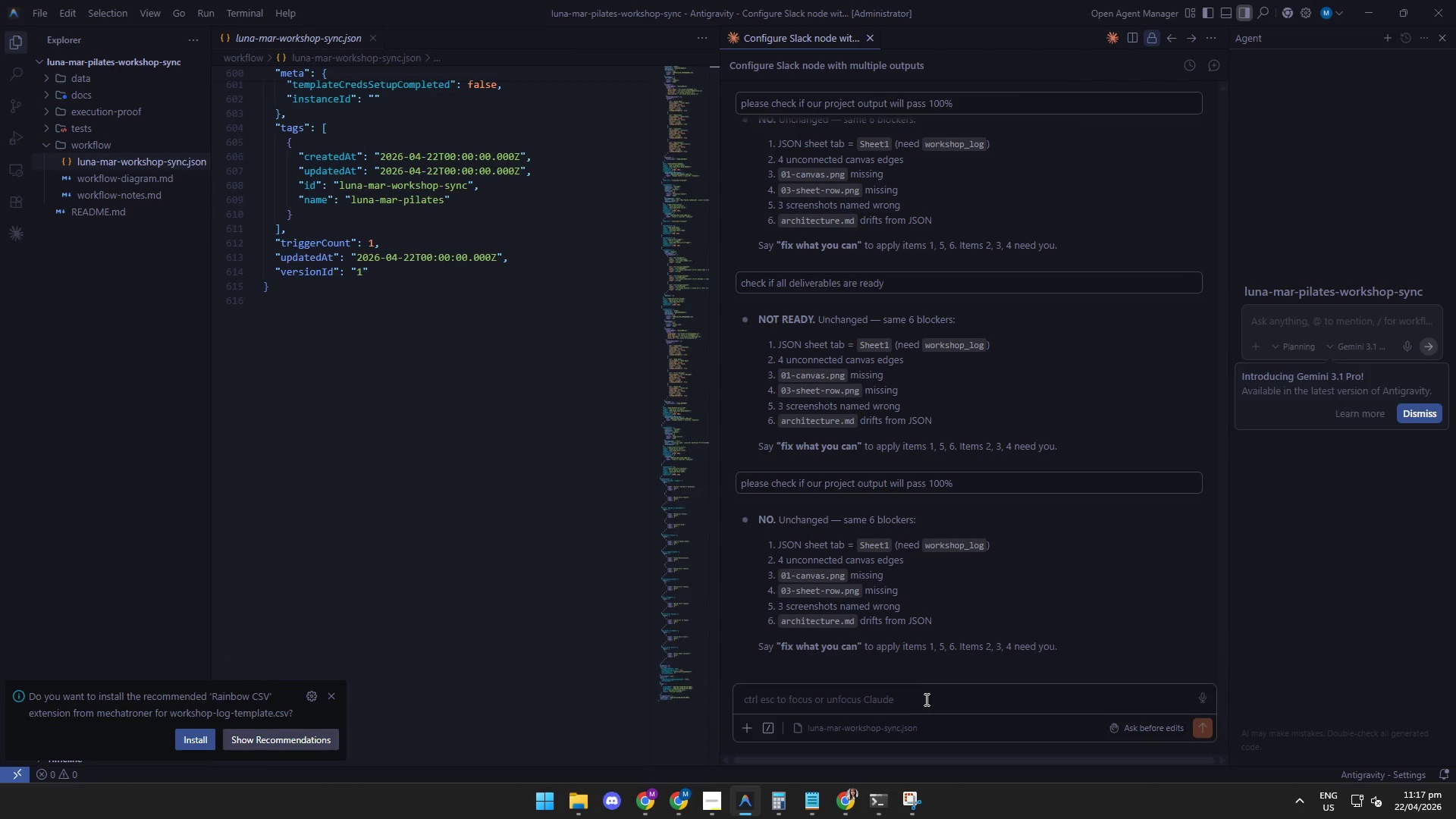 
type(check if all deliverables are ready)
 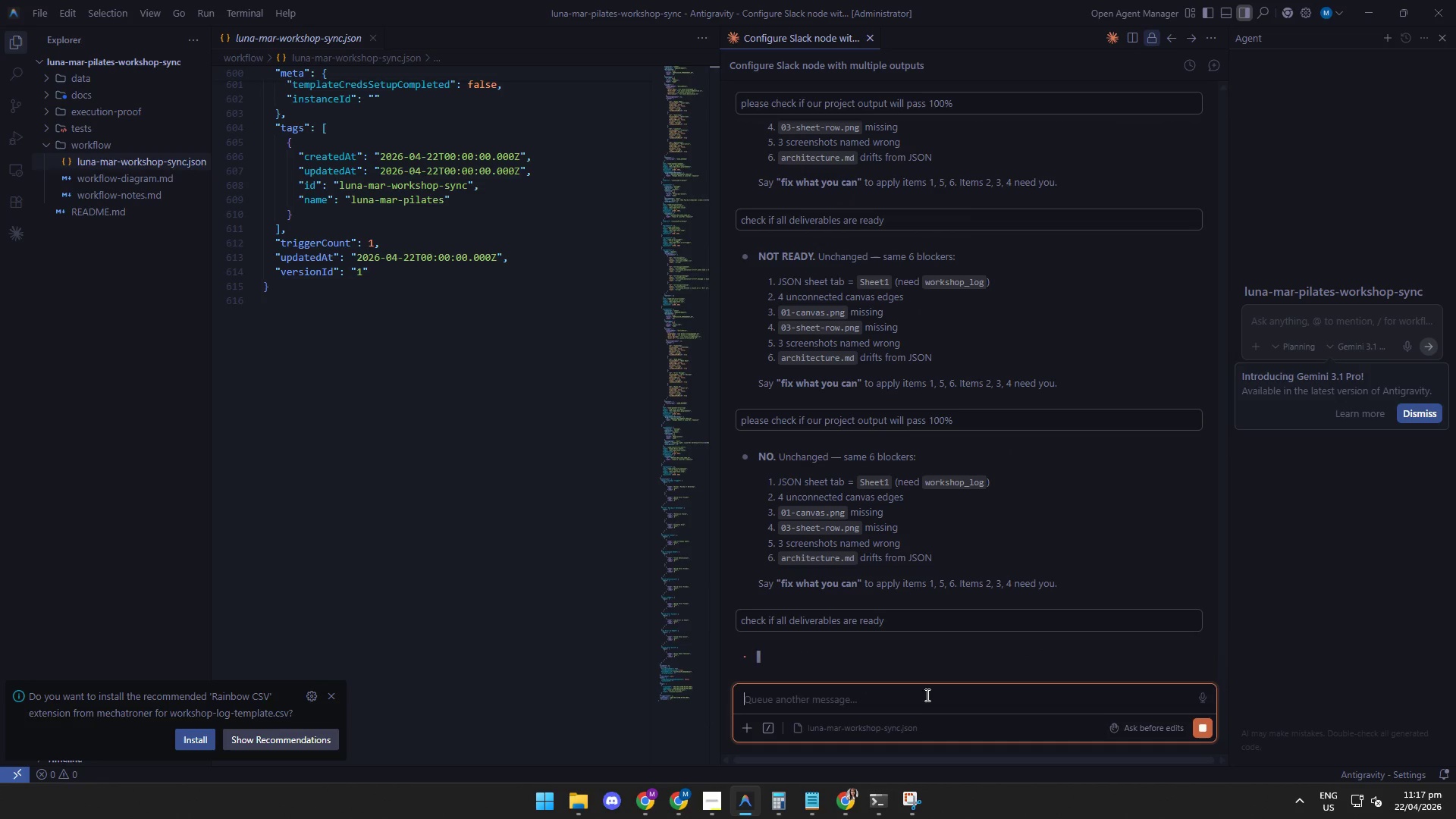 
key(Enter)
 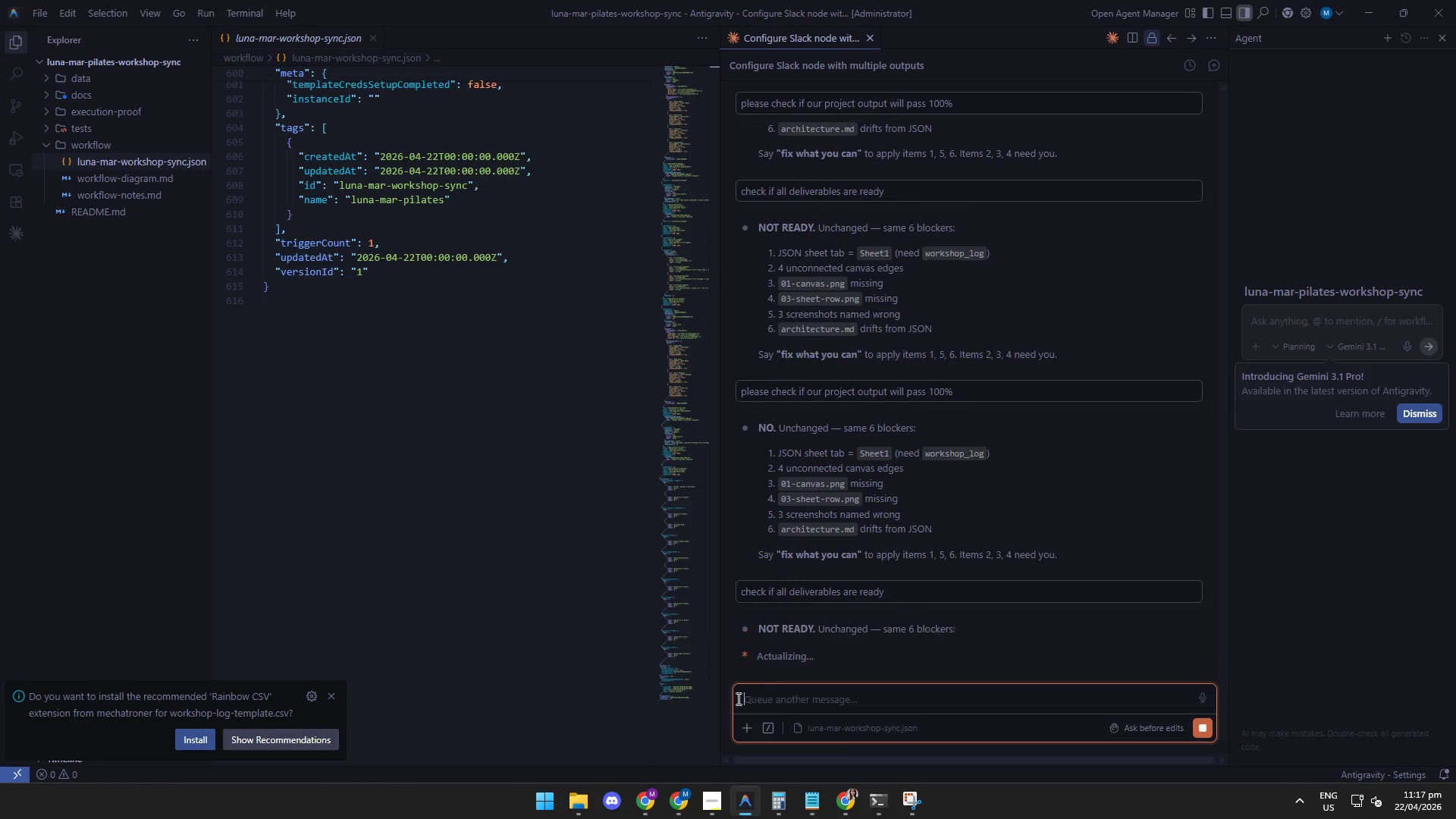 
left_click([708, 798])